 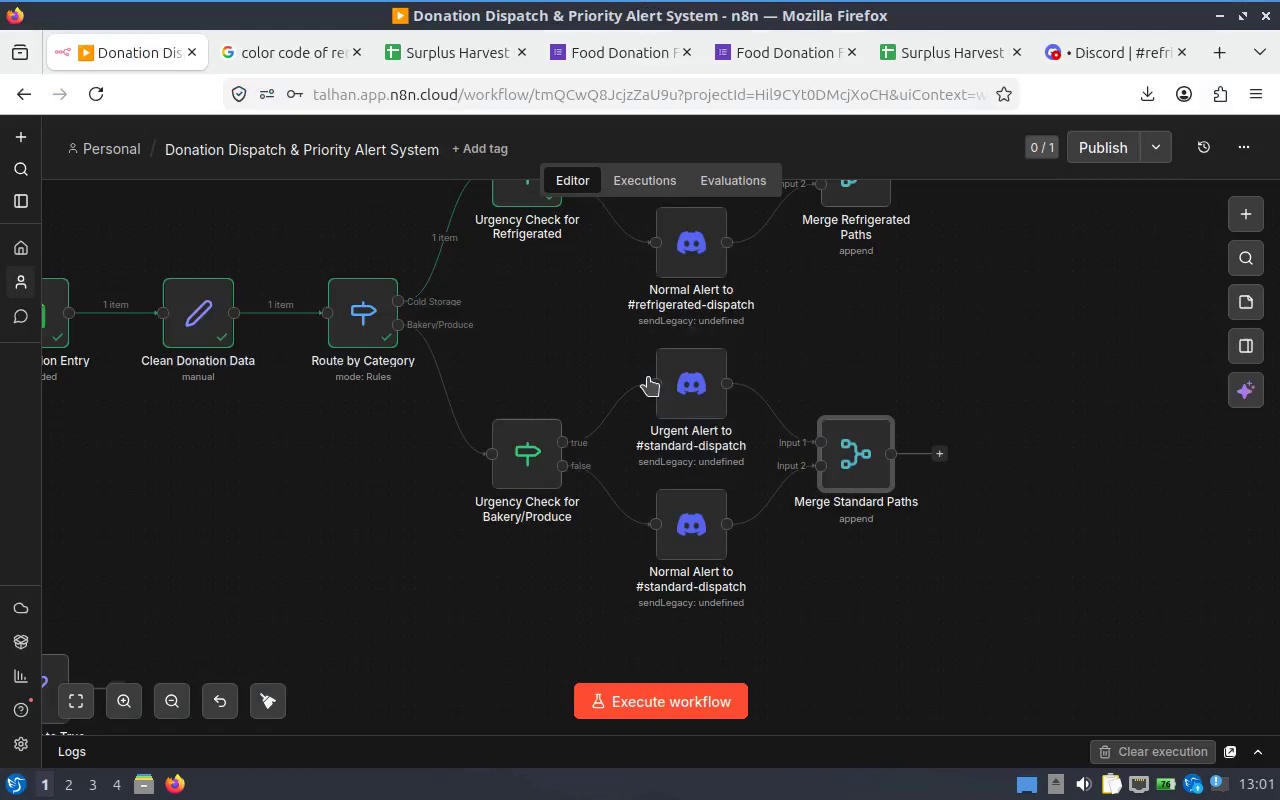 
left_click_drag(start_coordinate=[990, 313], to_coordinate=[875, 392])
 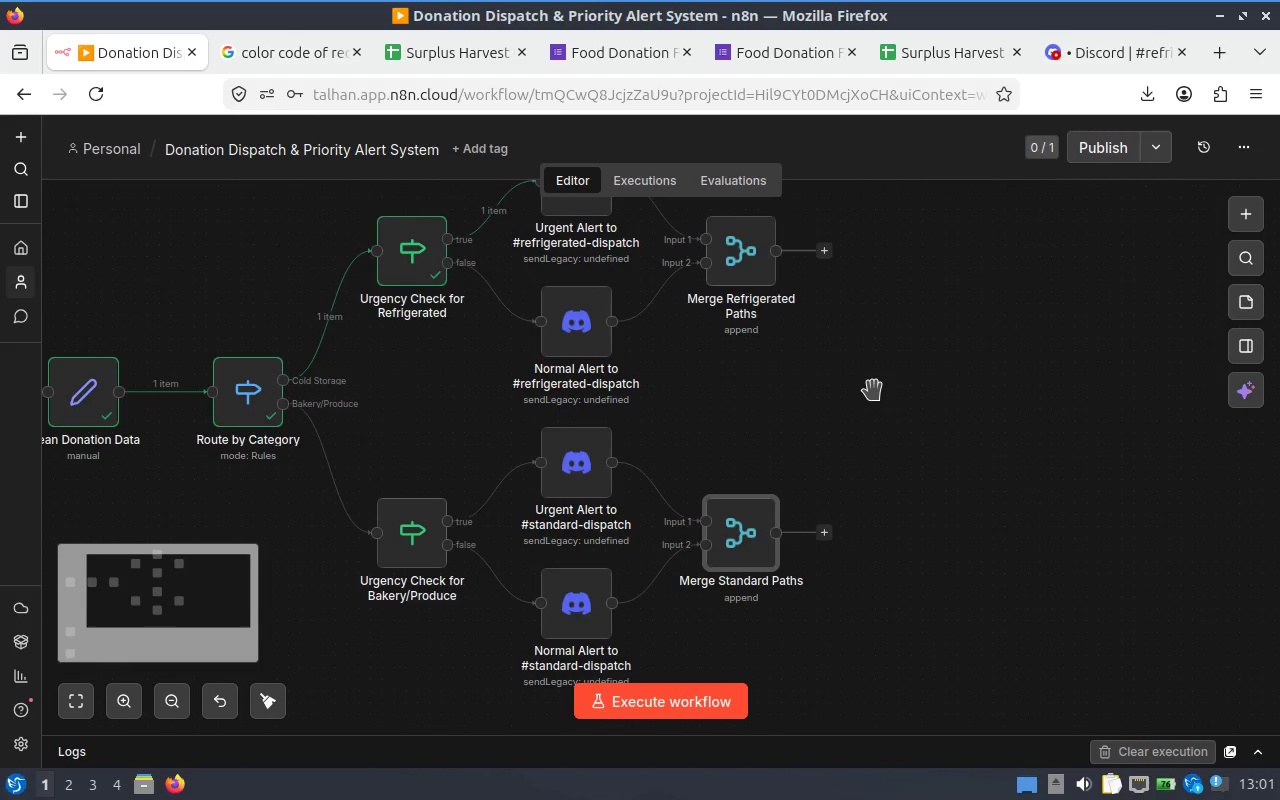 
scroll: coordinate [873, 391], scroll_direction: down, amount: 2.0
 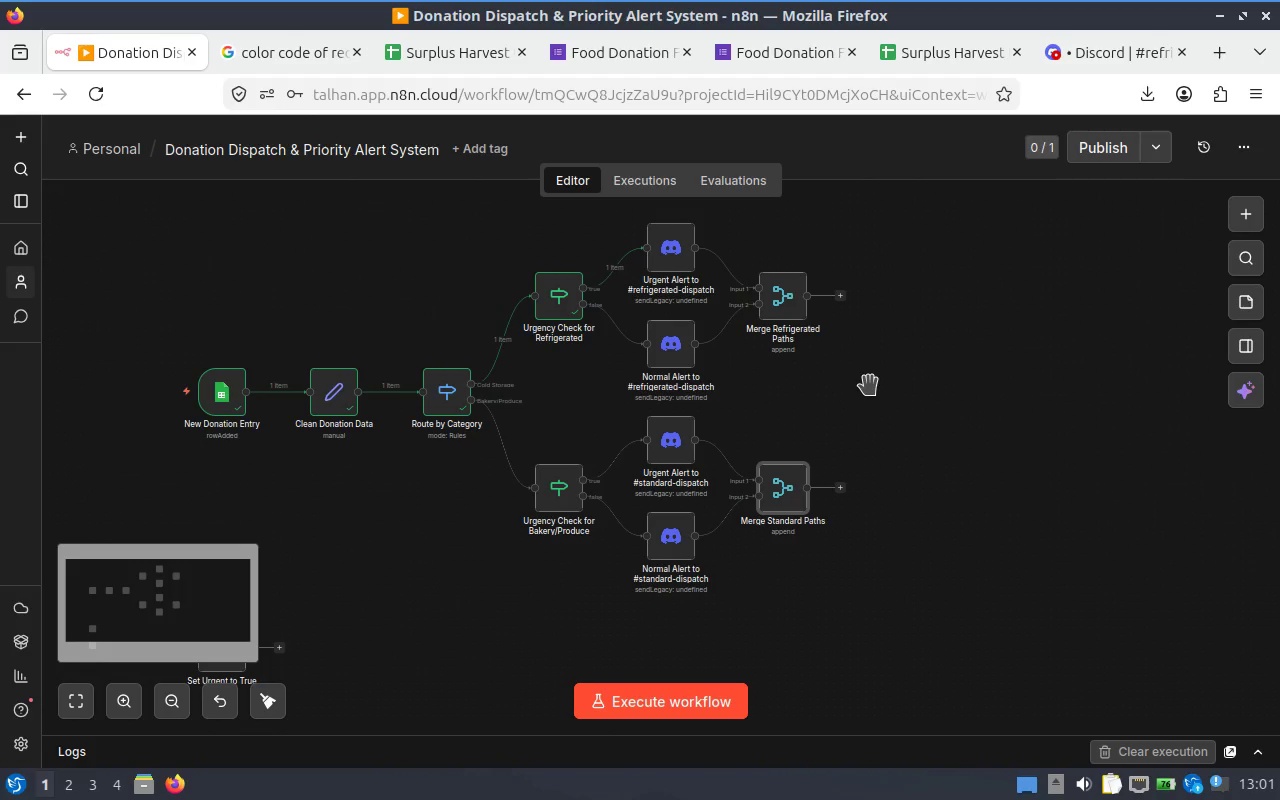 
scroll: coordinate [909, 382], scroll_direction: up, amount: 1.0
 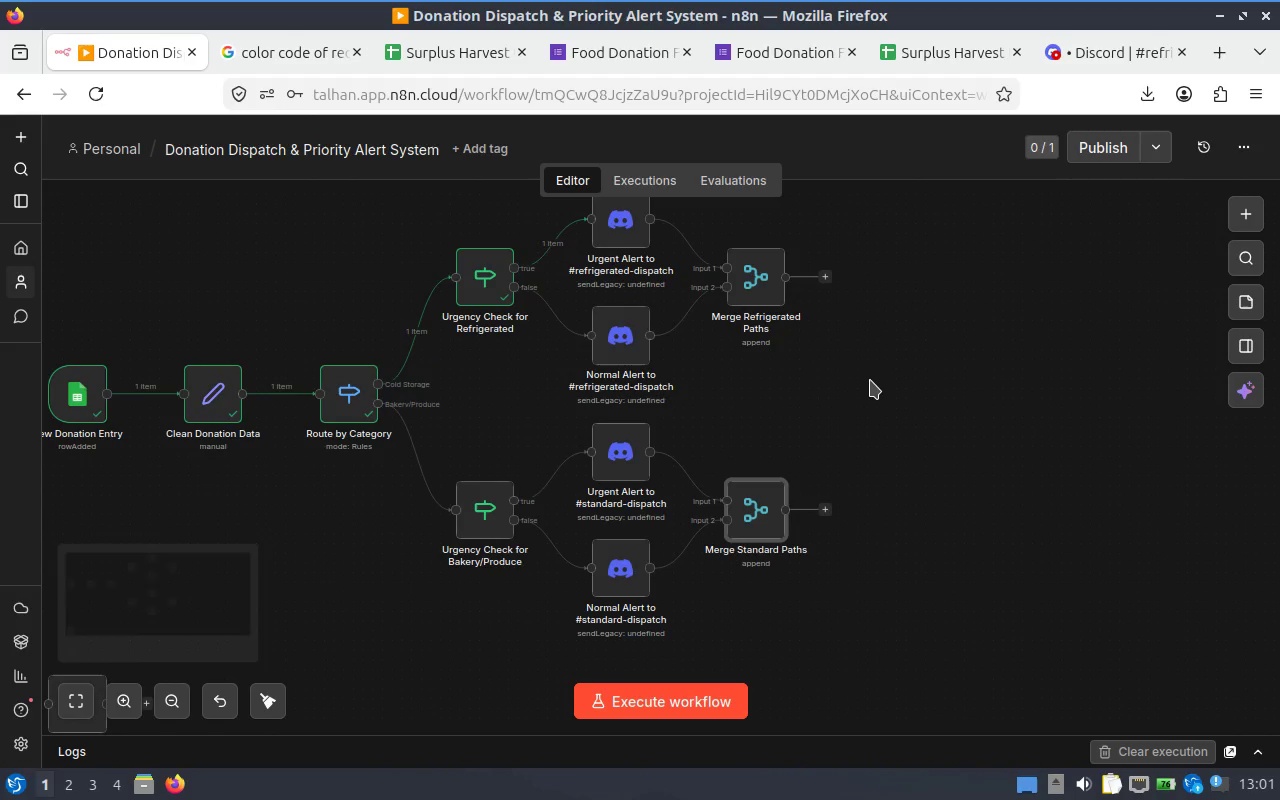 
hold_key(key=ControlLeft, duration=0.76)
 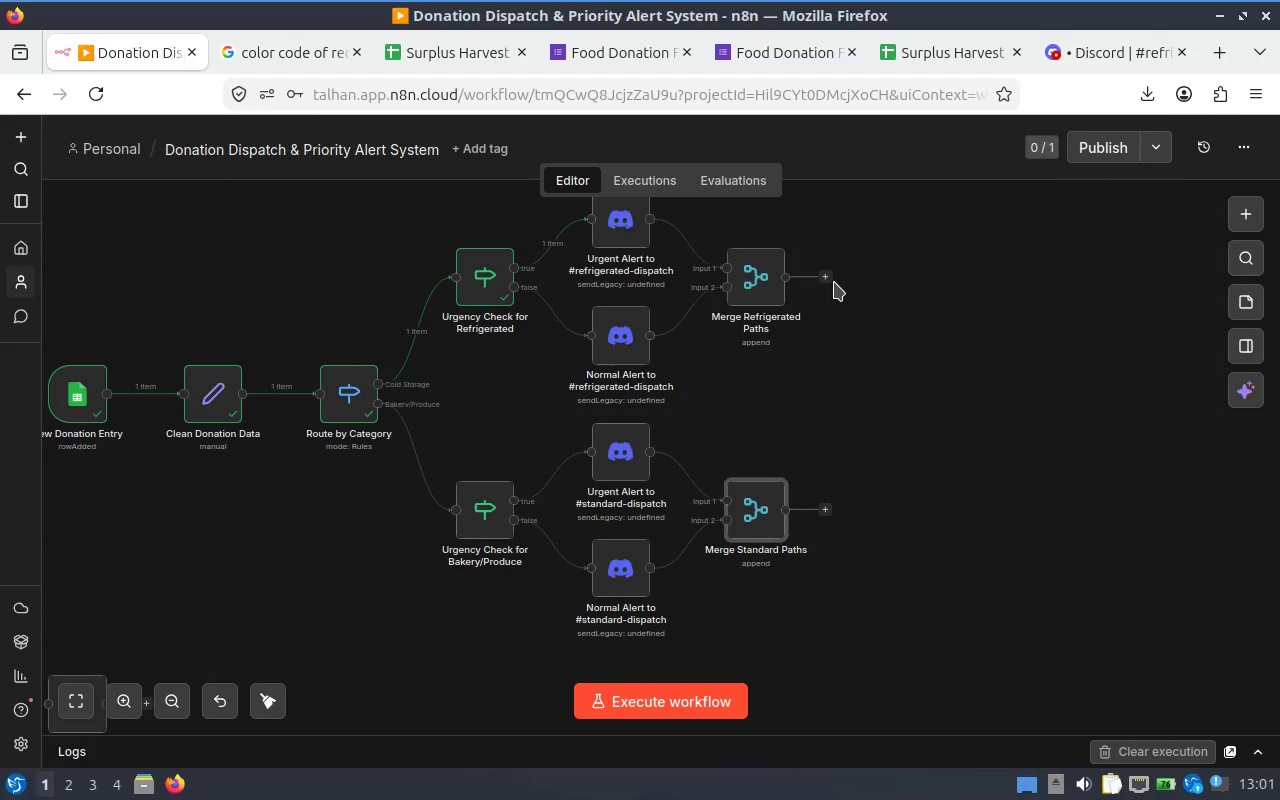 
left_click([830, 281])
 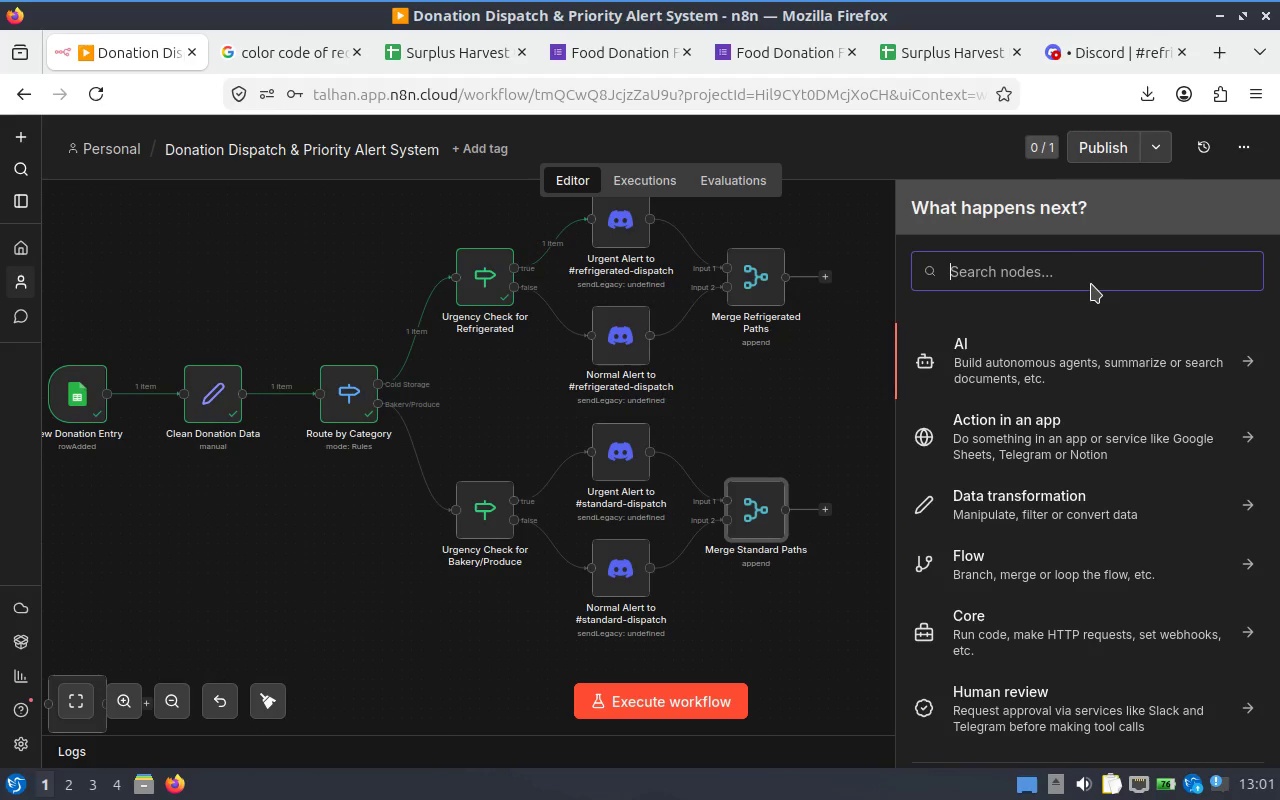 
type(Merg)
 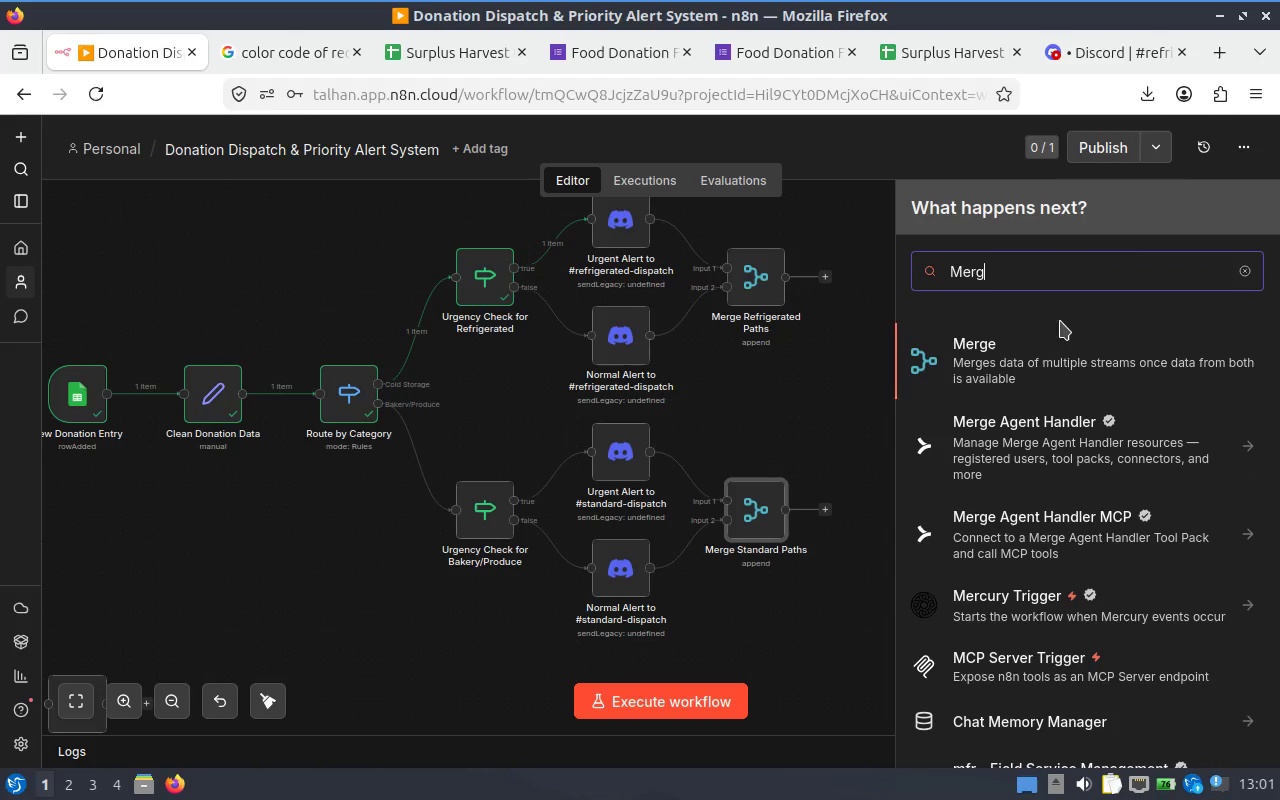 
left_click([1033, 374])
 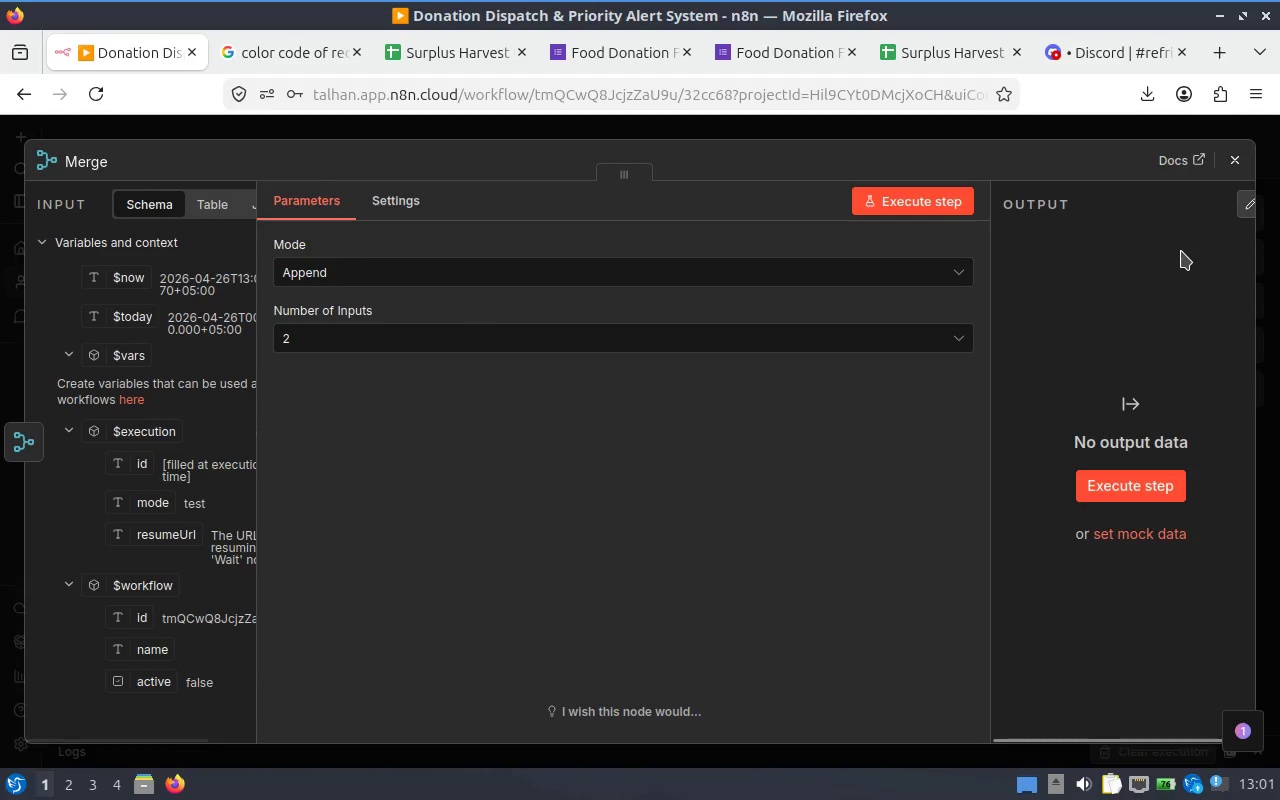 
left_click([918, 207])
 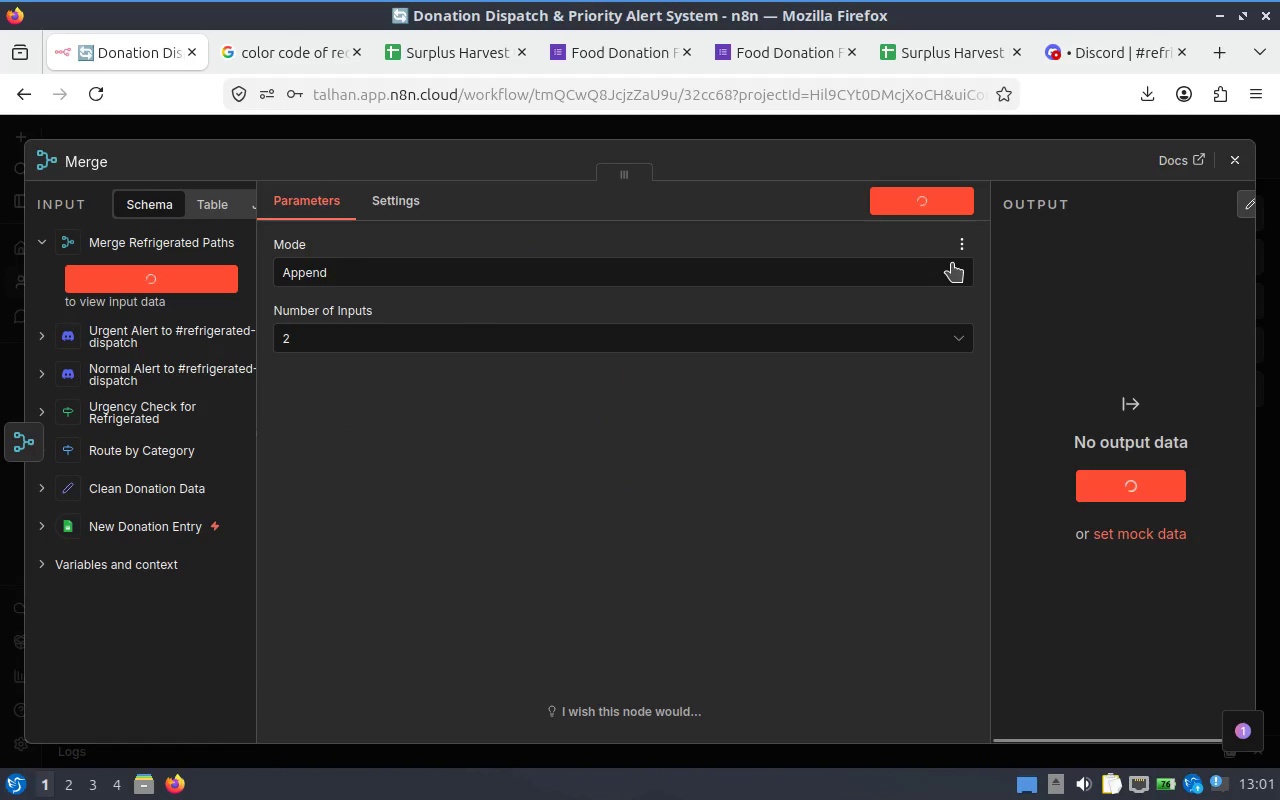 
left_click([1237, 161])
 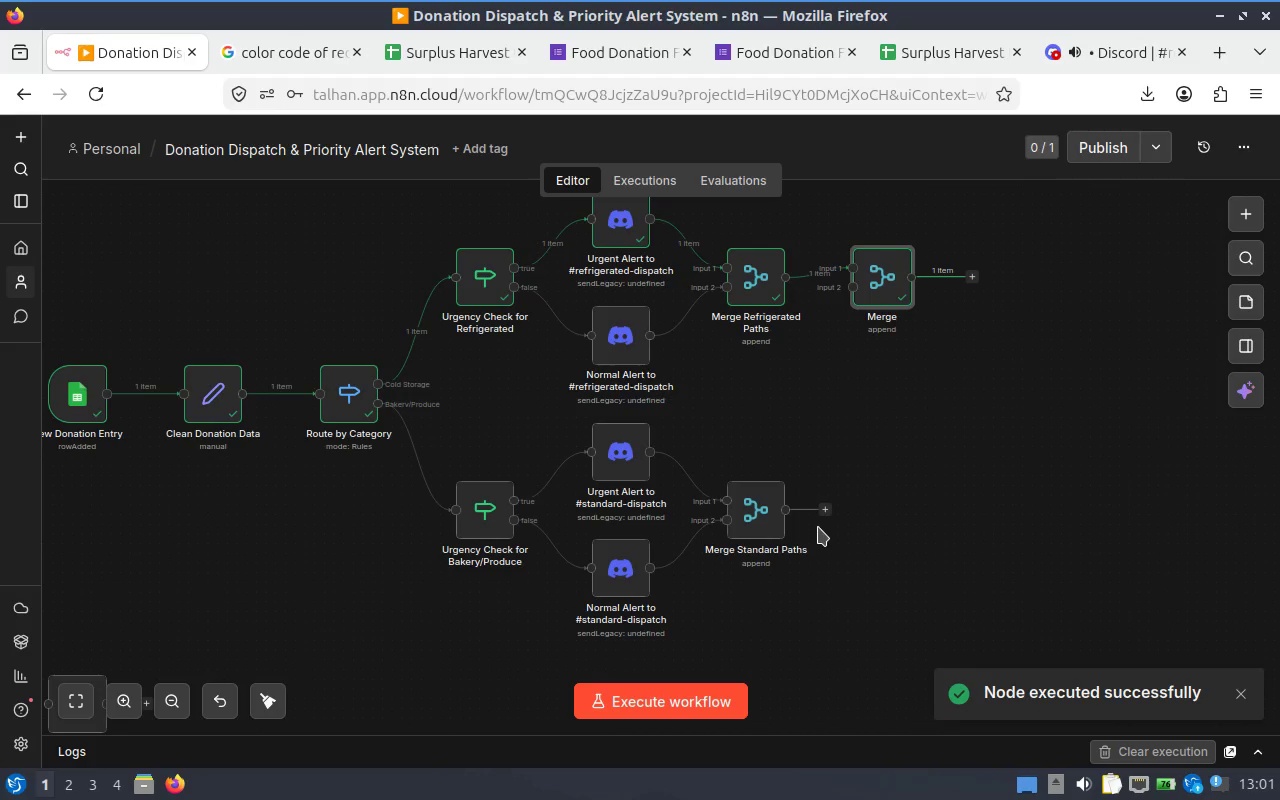 
left_click_drag(start_coordinate=[830, 512], to_coordinate=[858, 297])
 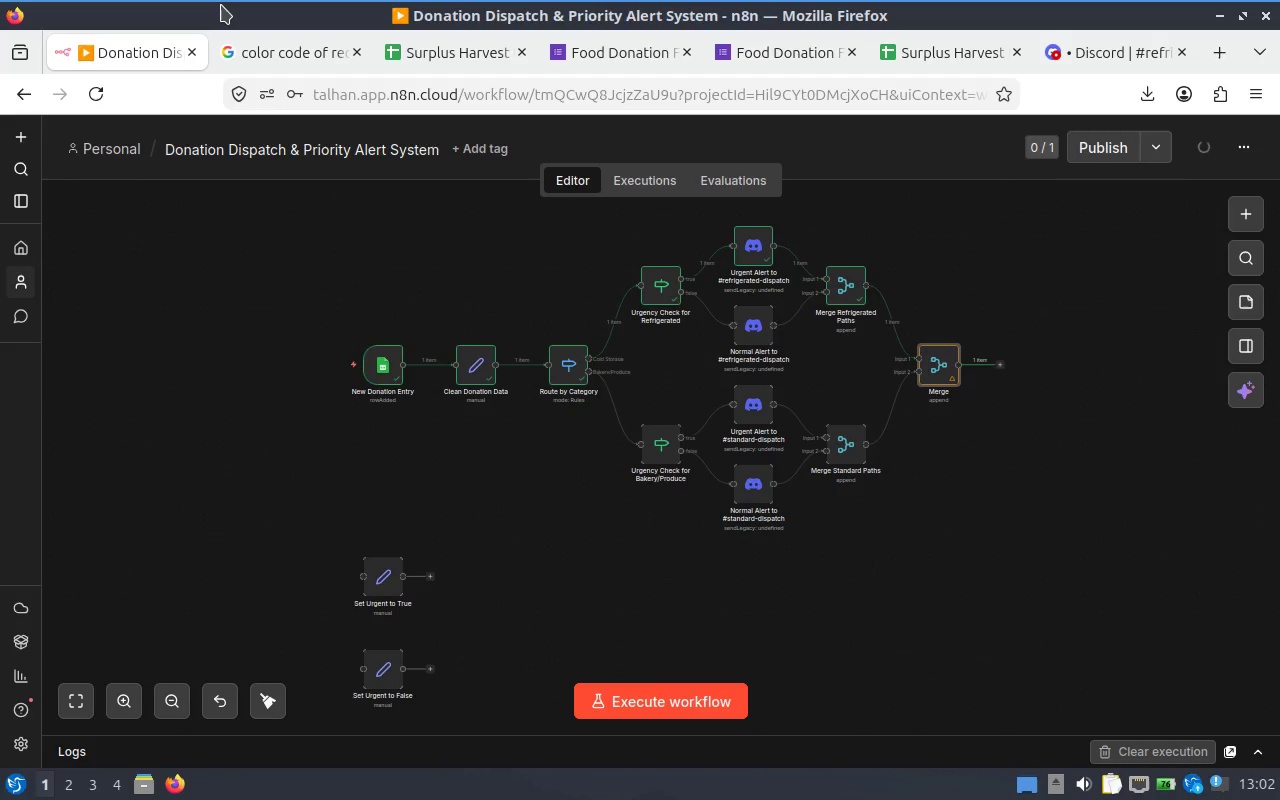 
wait(7.63)
 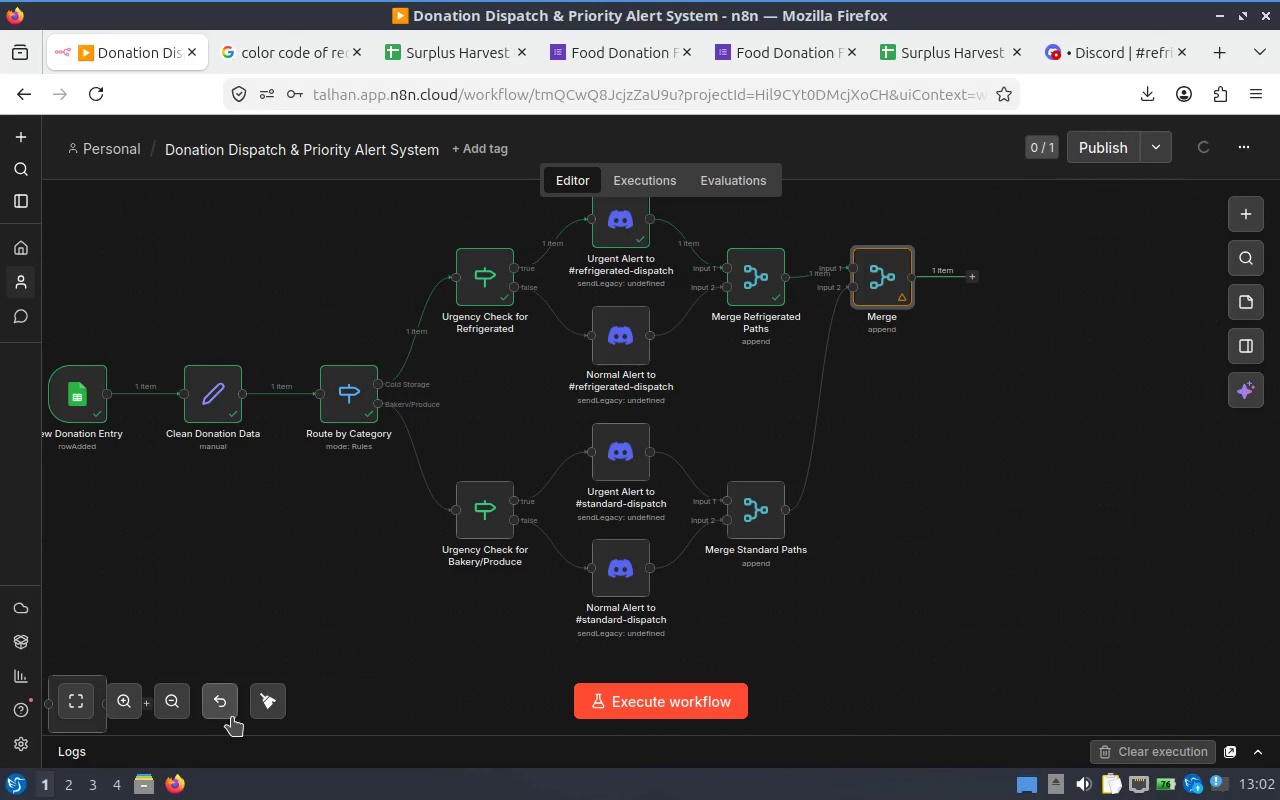 
hold_key(key=ControlLeft, duration=0.81)
scroll: coordinate [1029, 383], scroll_direction: up, amount: 6.0
 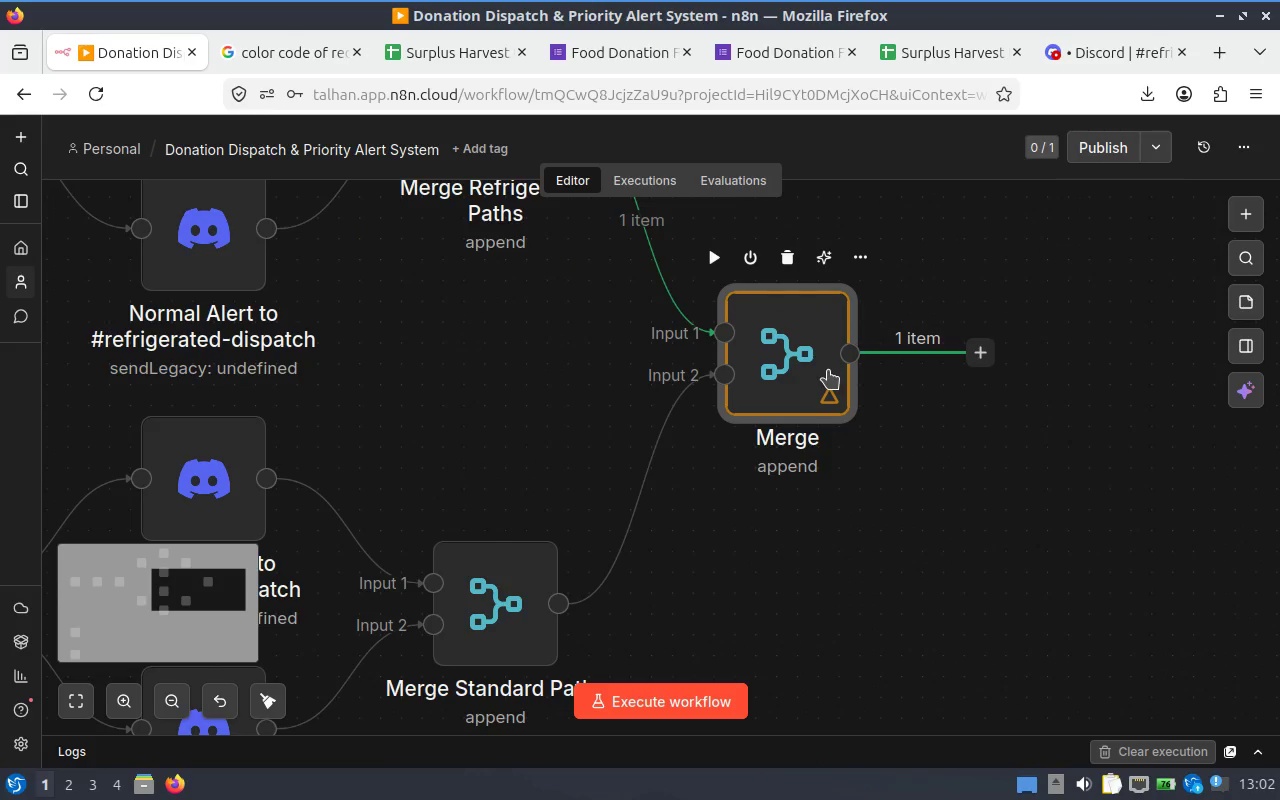 
right_click([790, 353])
 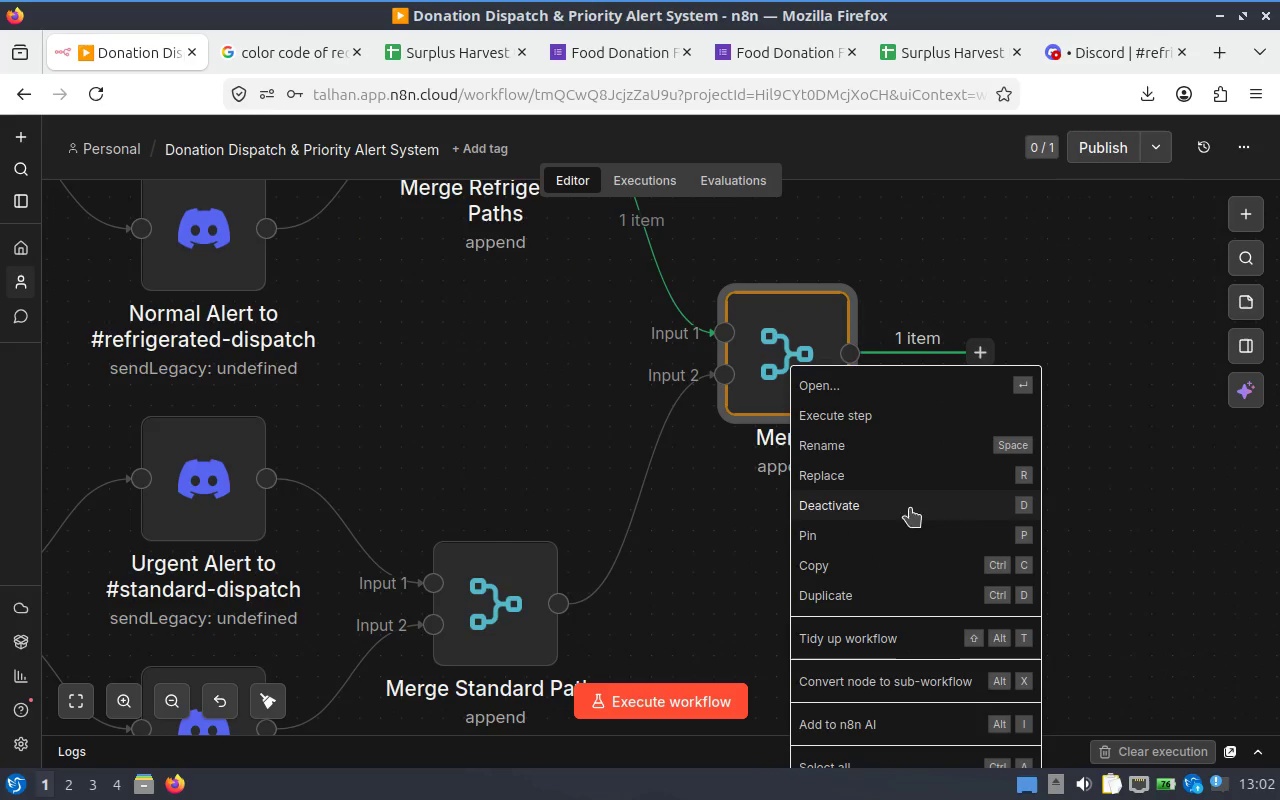 
left_click([907, 453])
 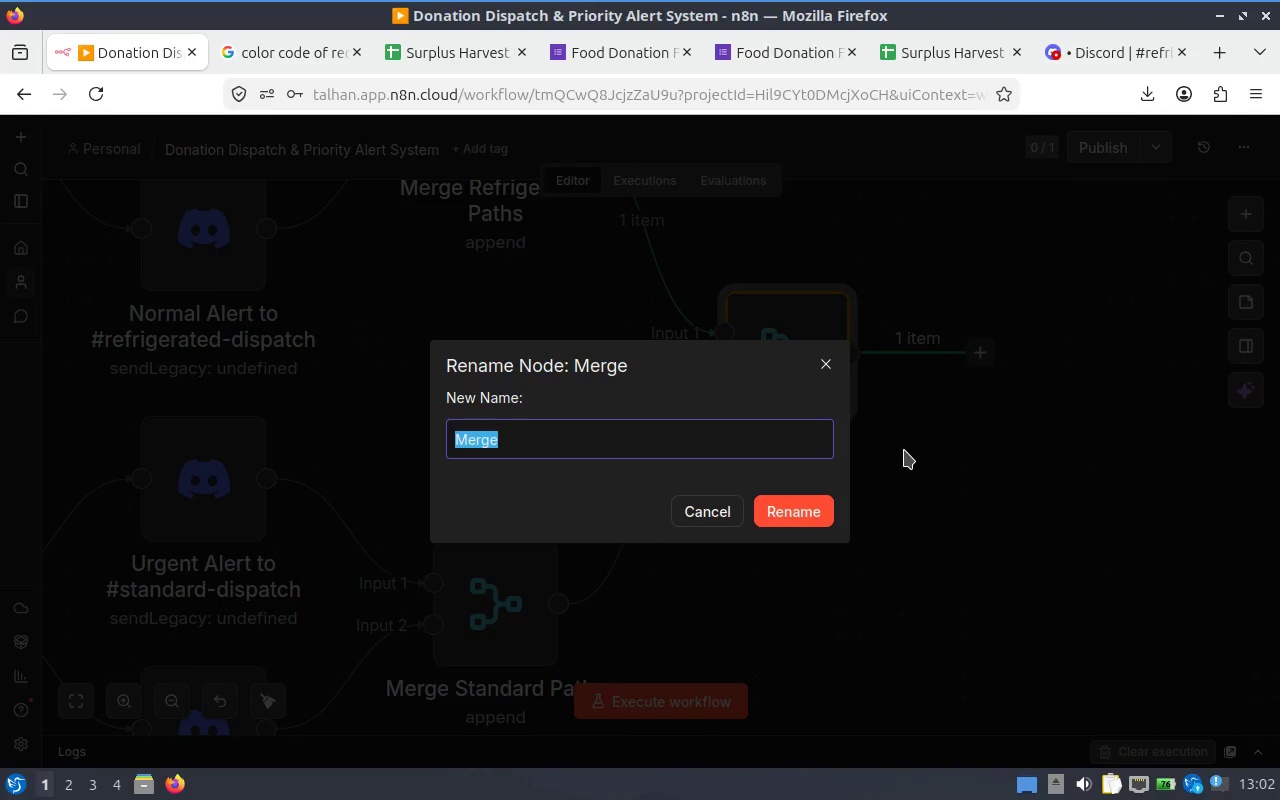 
key(ArrowRight)
 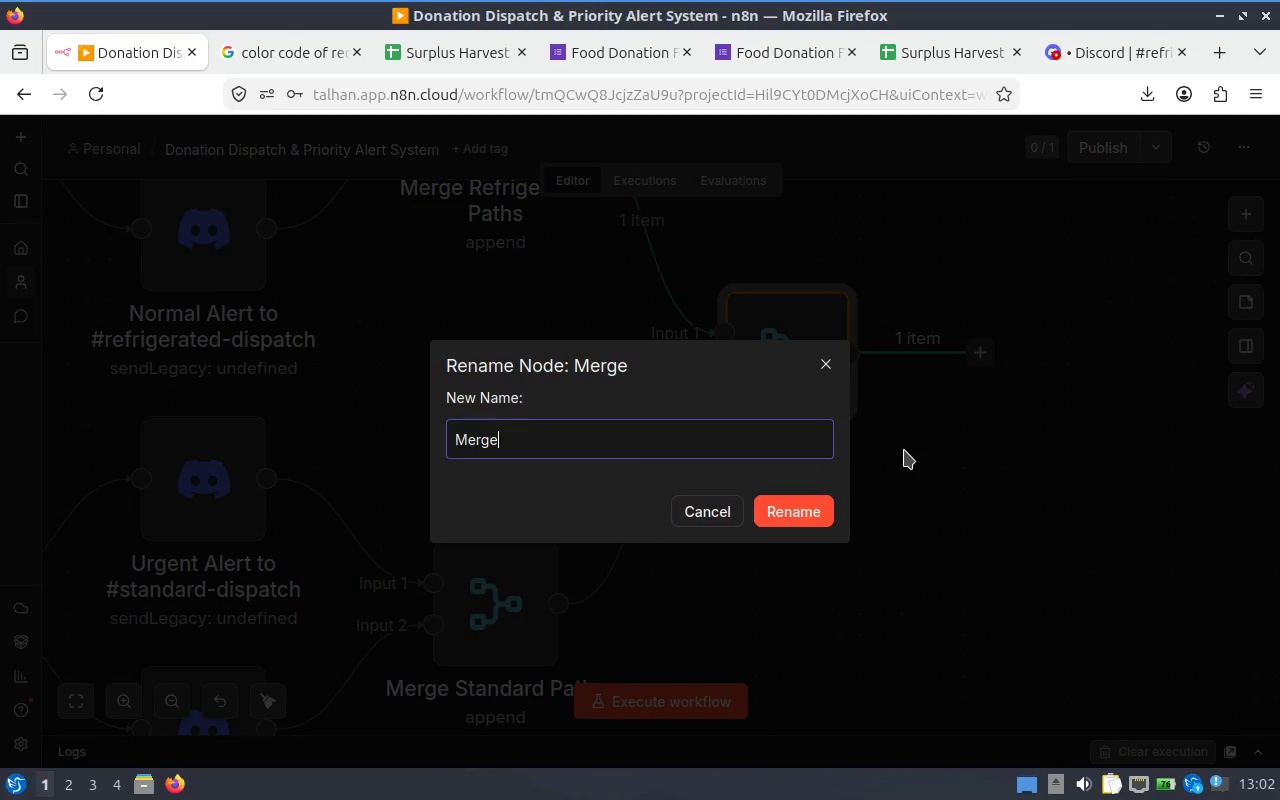 
type( All Channe)
 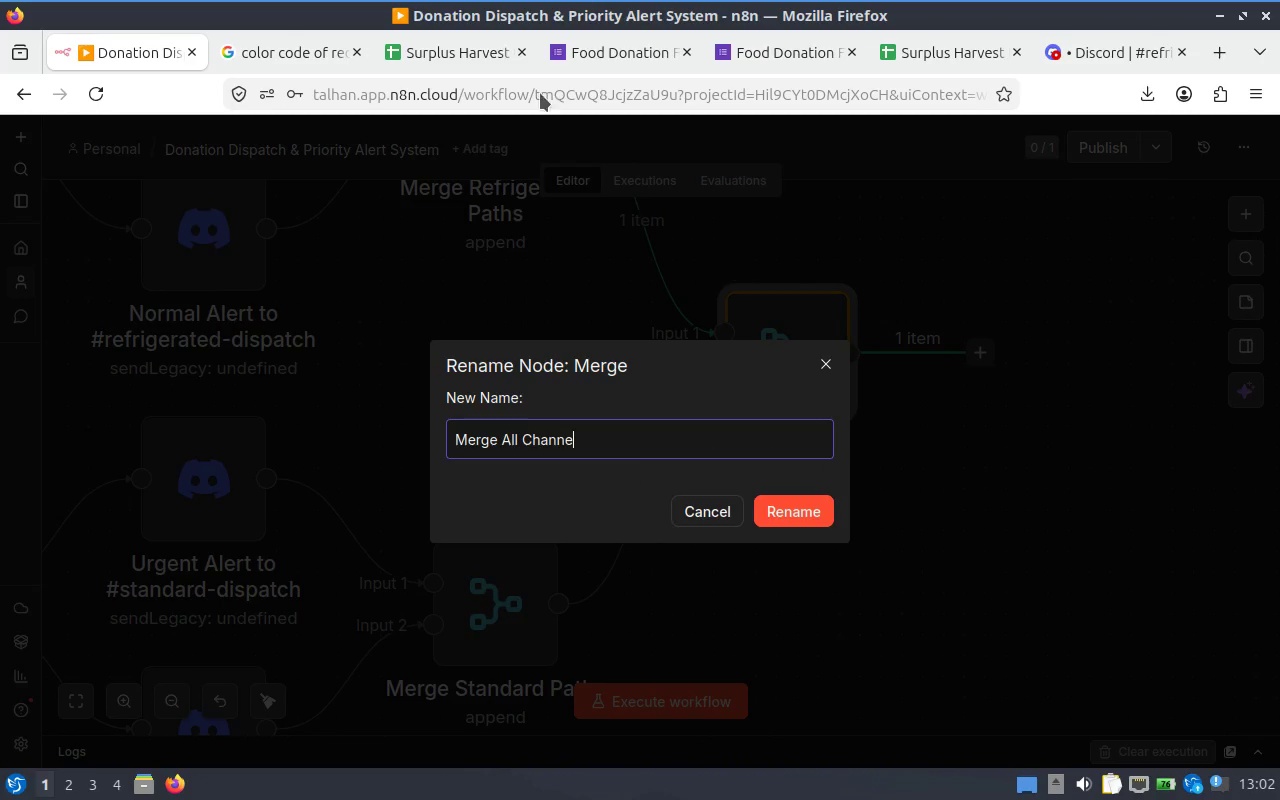 
mouse_move([68, 5])
 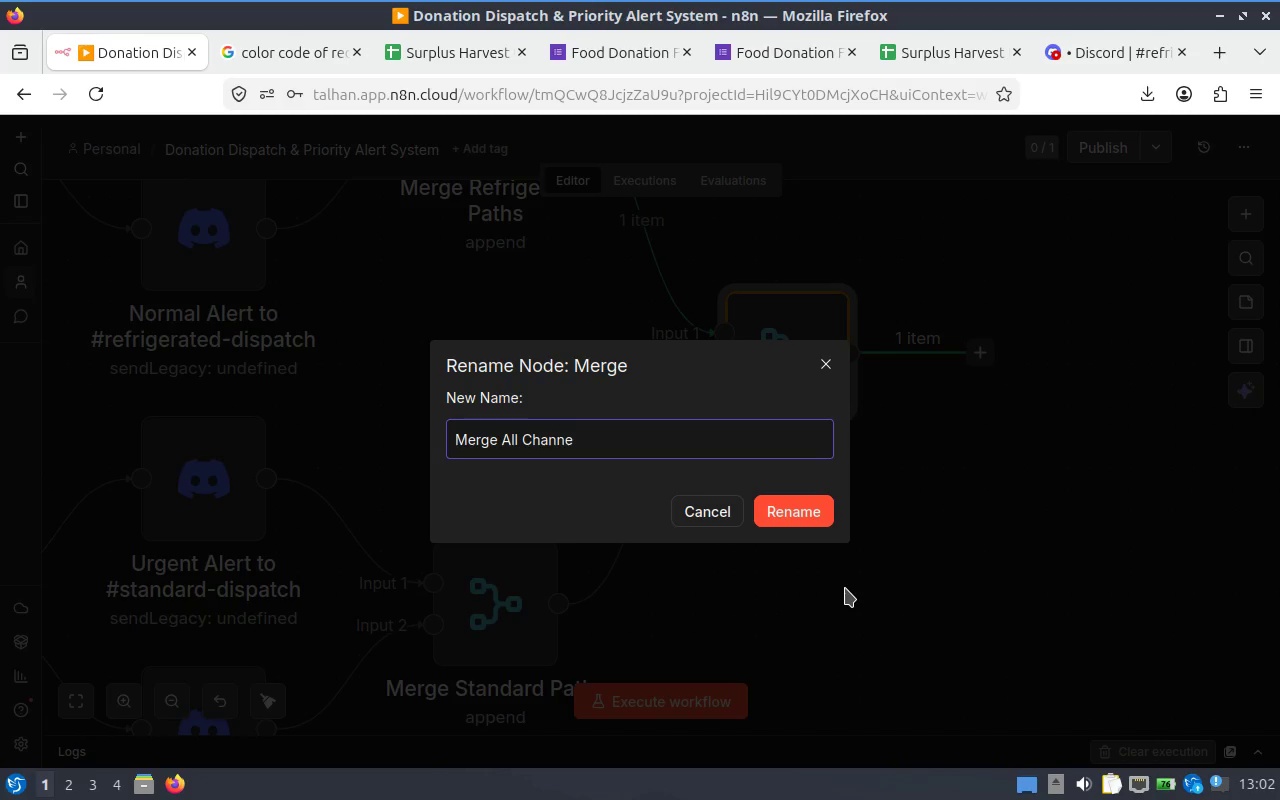 
type(ls)
 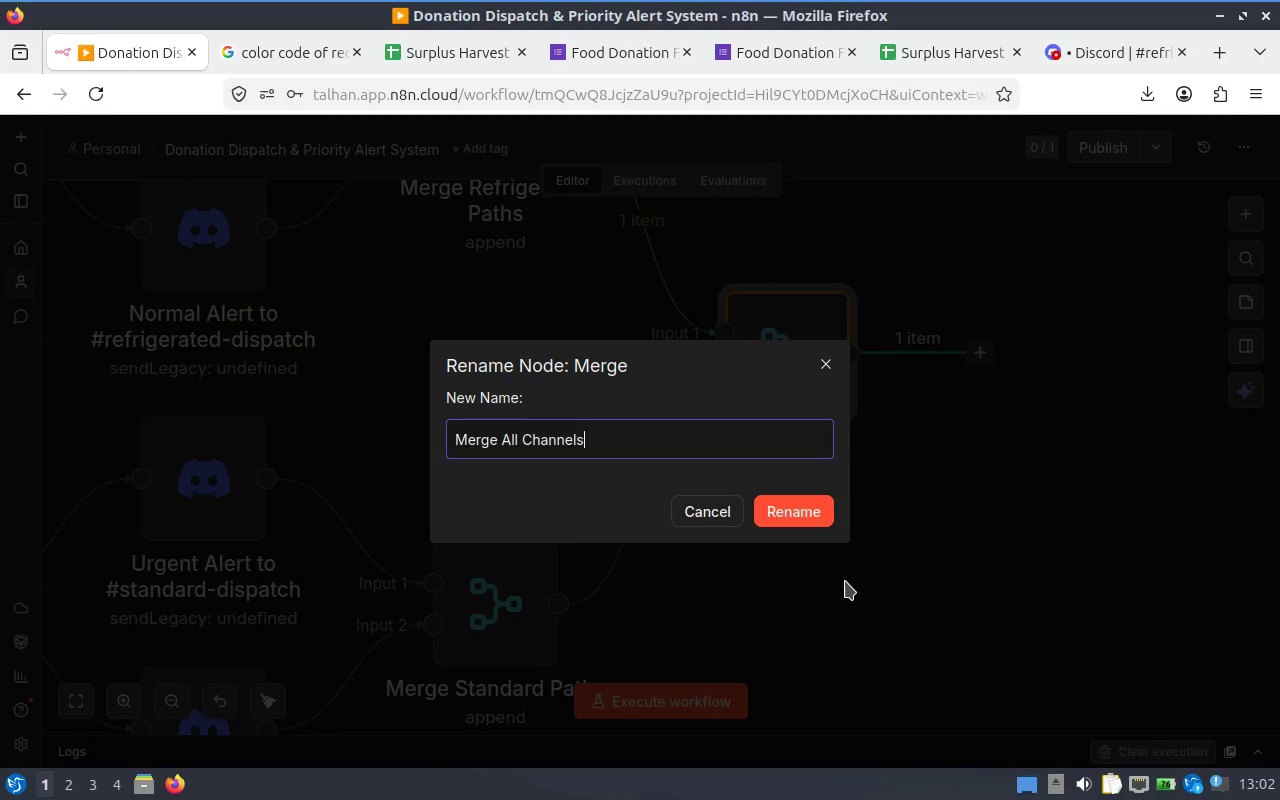 
left_click([819, 510])
 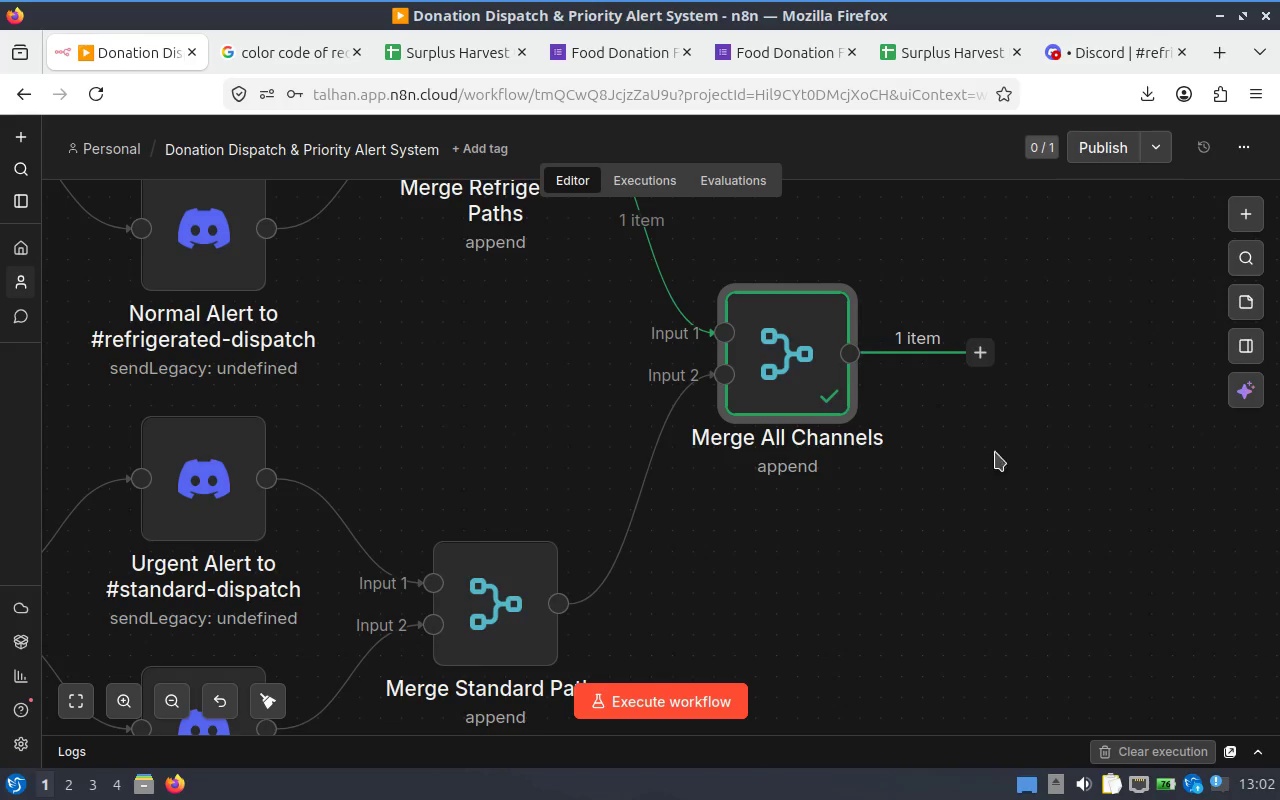 
hold_key(key=ControlLeft, duration=1.15)
scroll: coordinate [905, 432], scroll_direction: down, amount: 4.0
 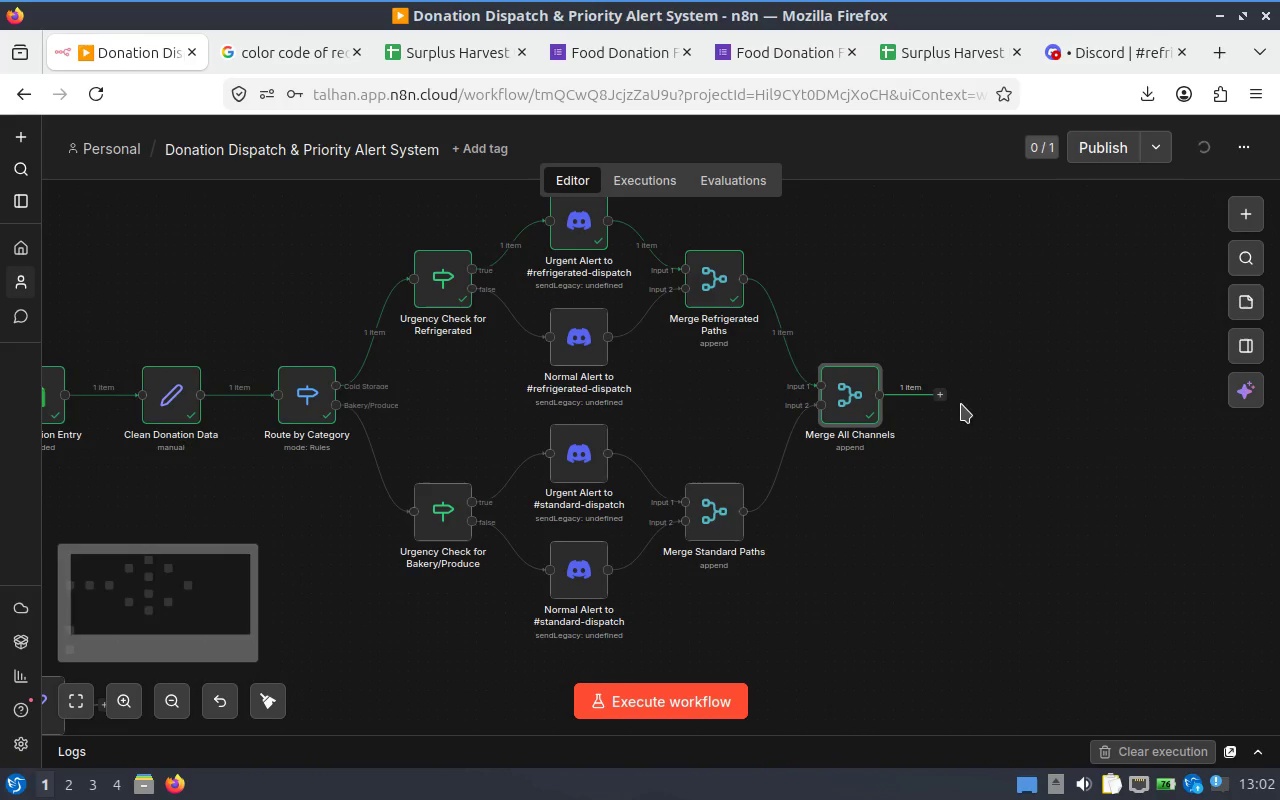 
left_click([938, 395])
 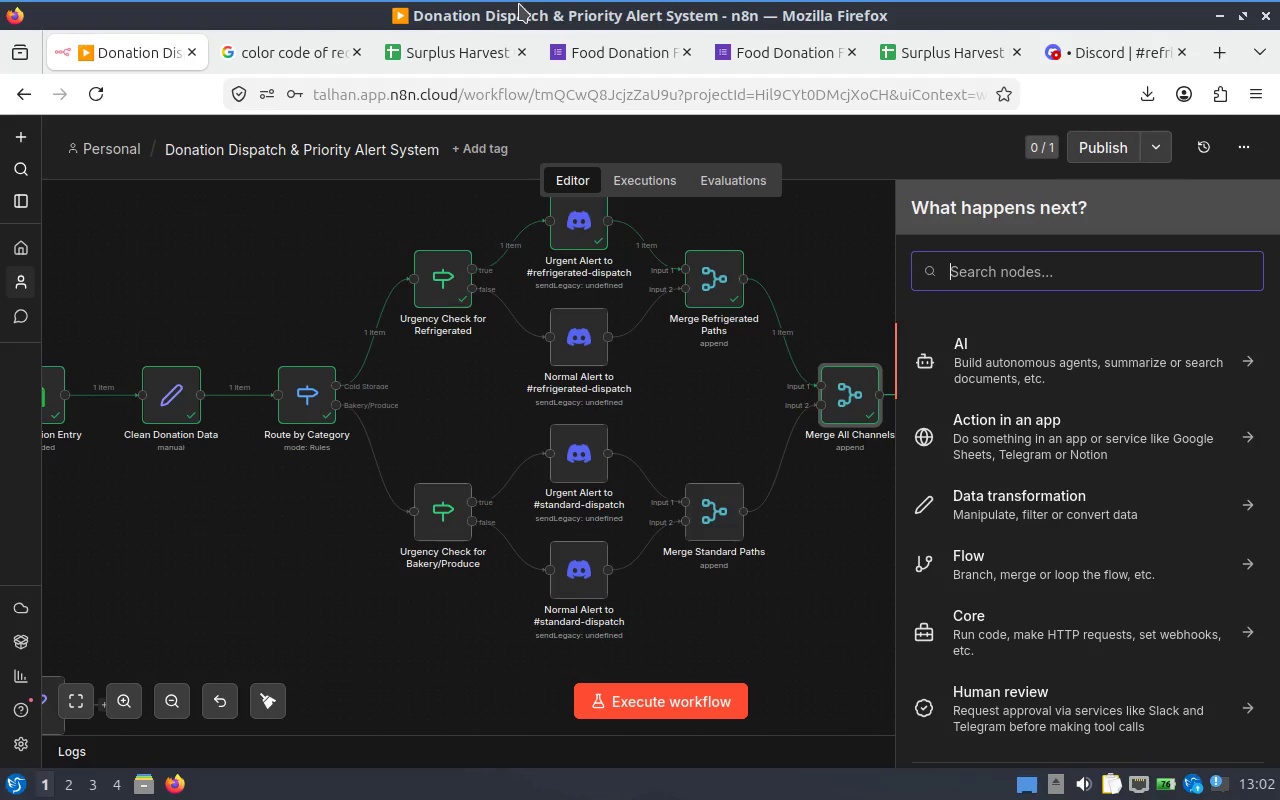 
wait(6.69)
 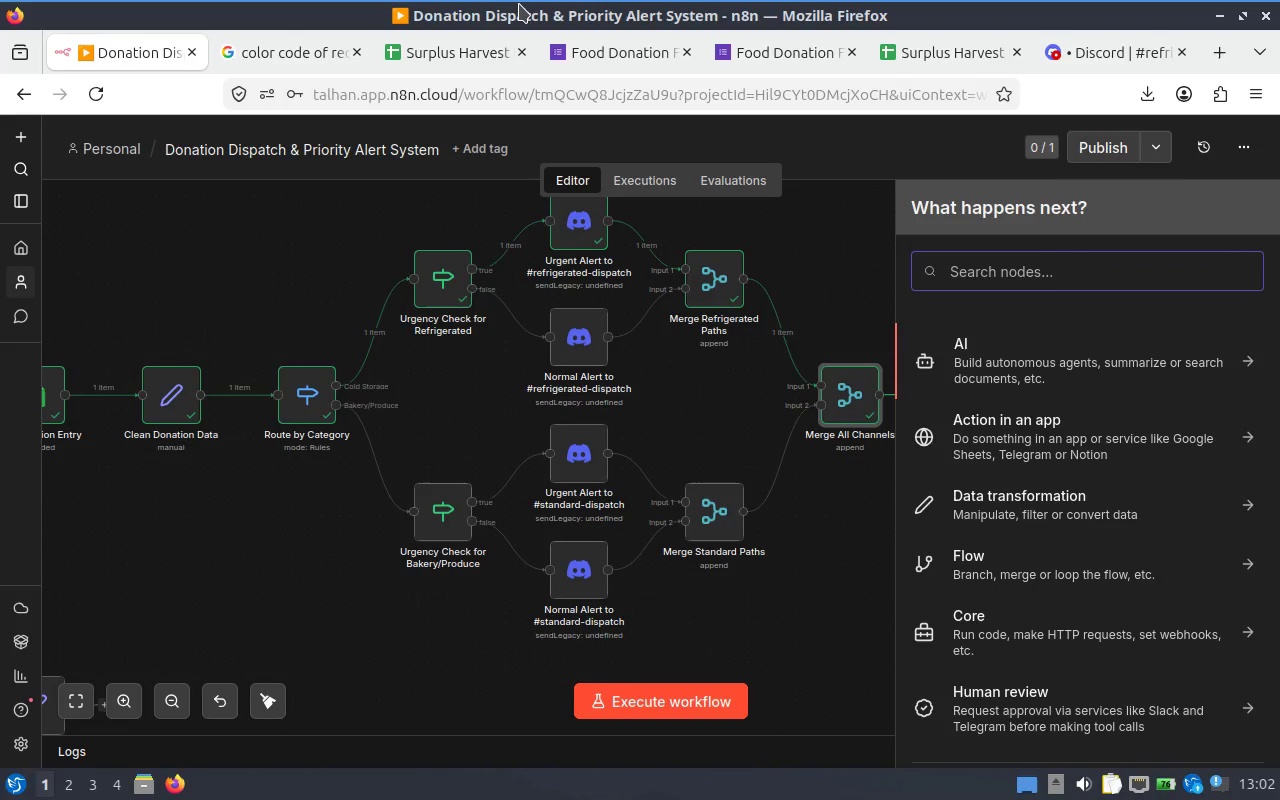 
type(shee)
 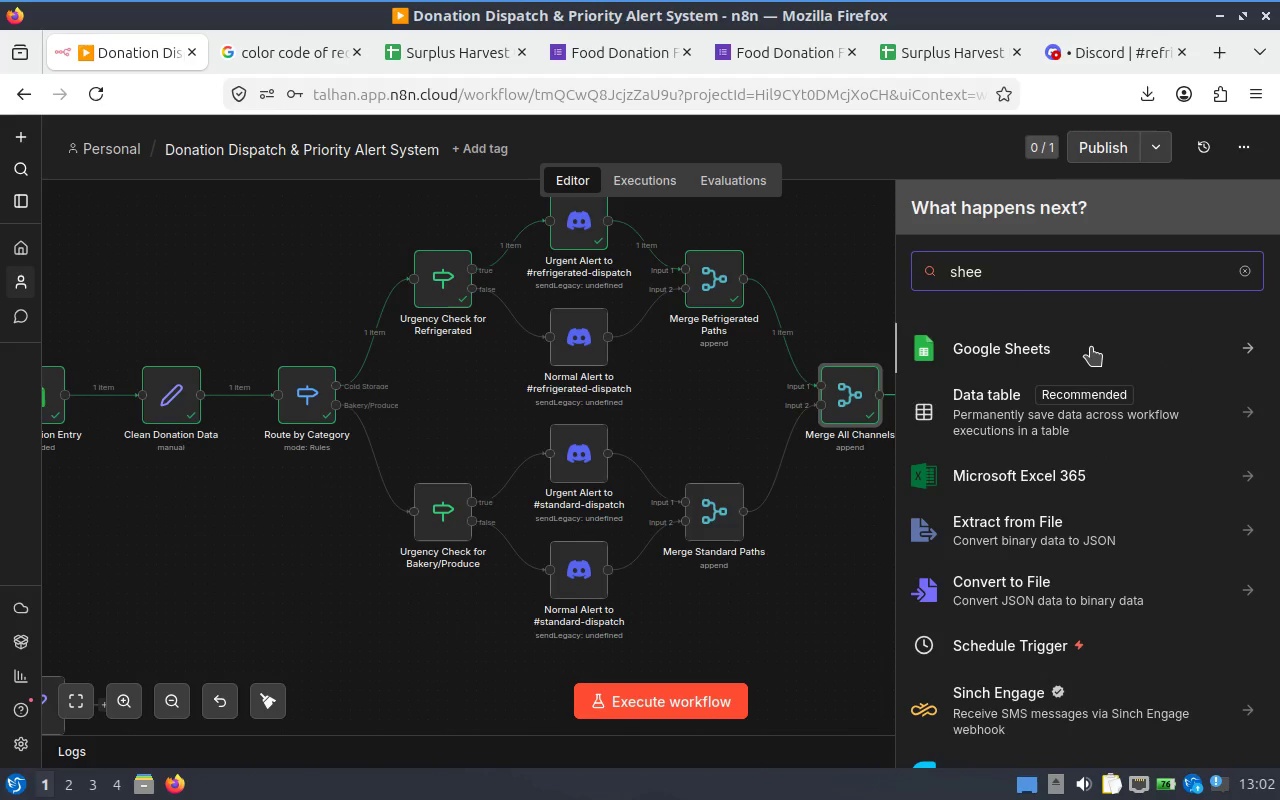 
left_click([1091, 348])
 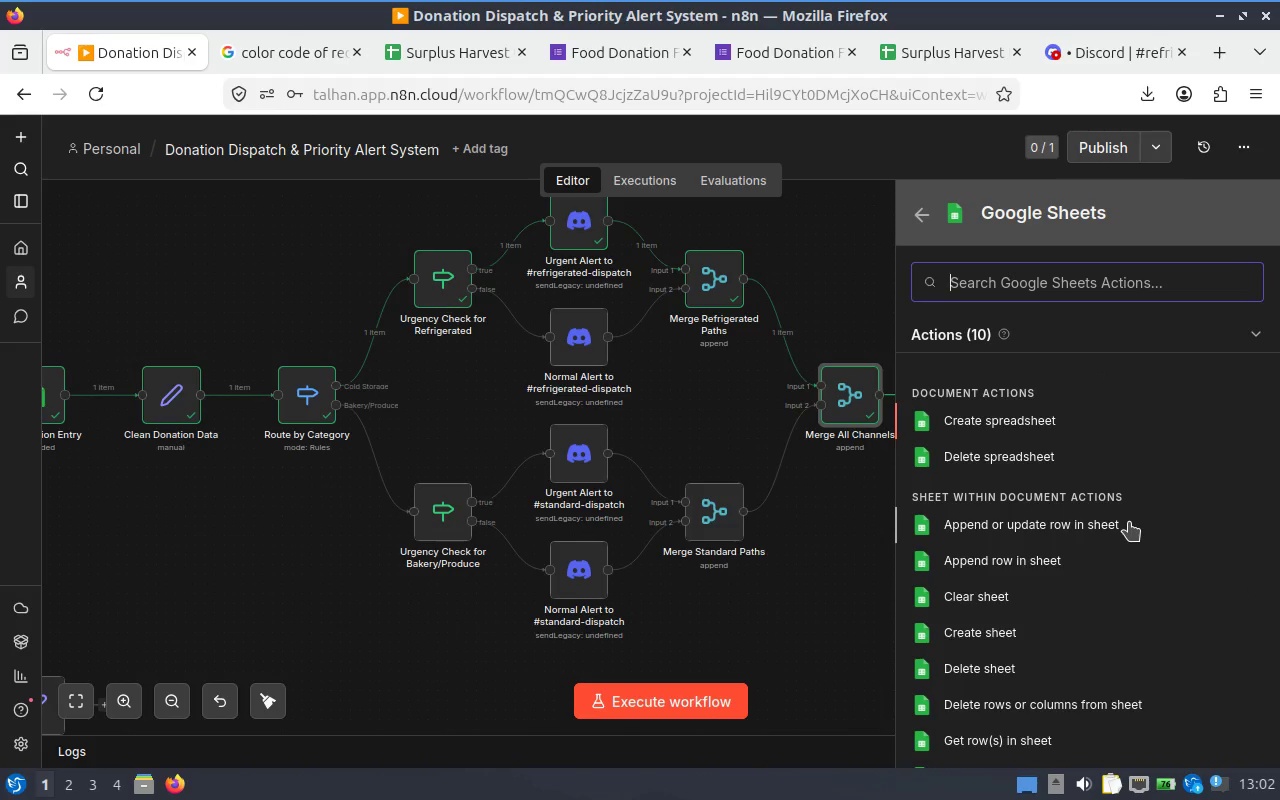 
scroll: coordinate [1129, 522], scroll_direction: down, amount: 1.0
 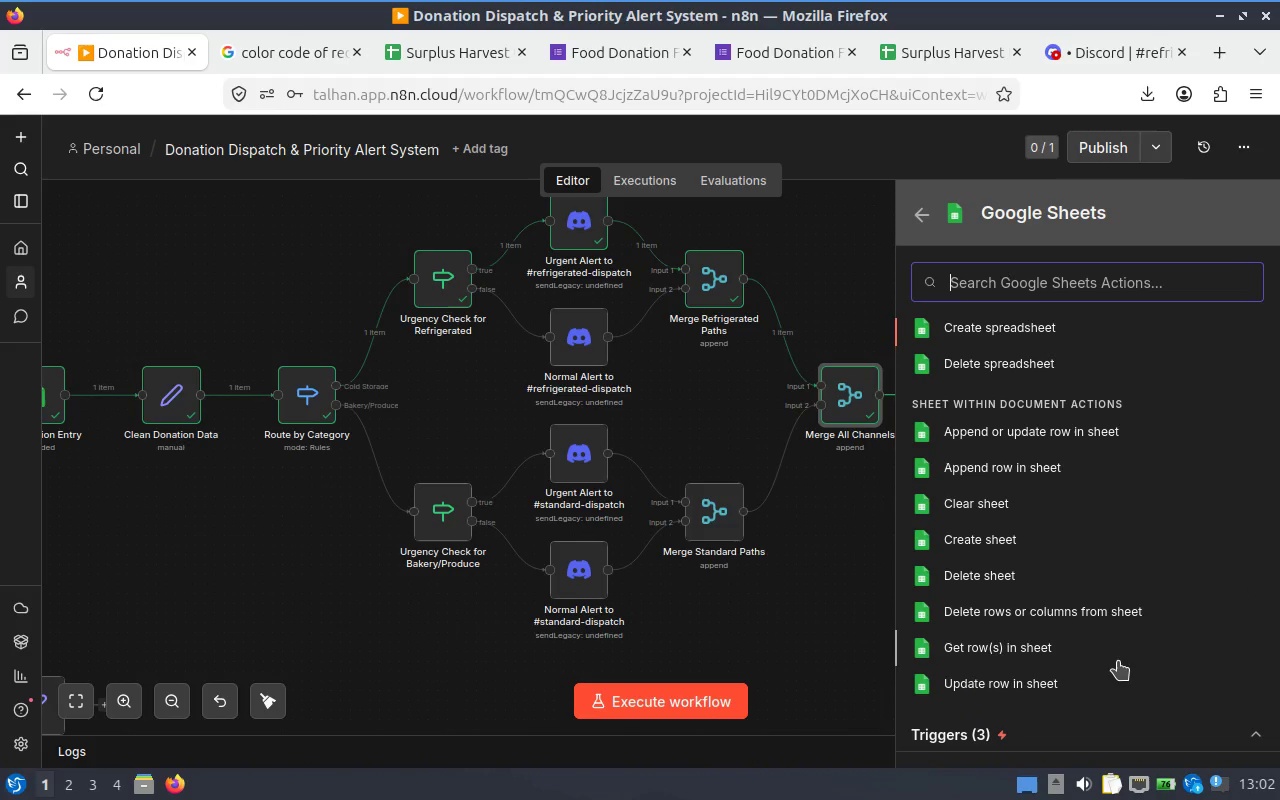 
left_click([1095, 674])
 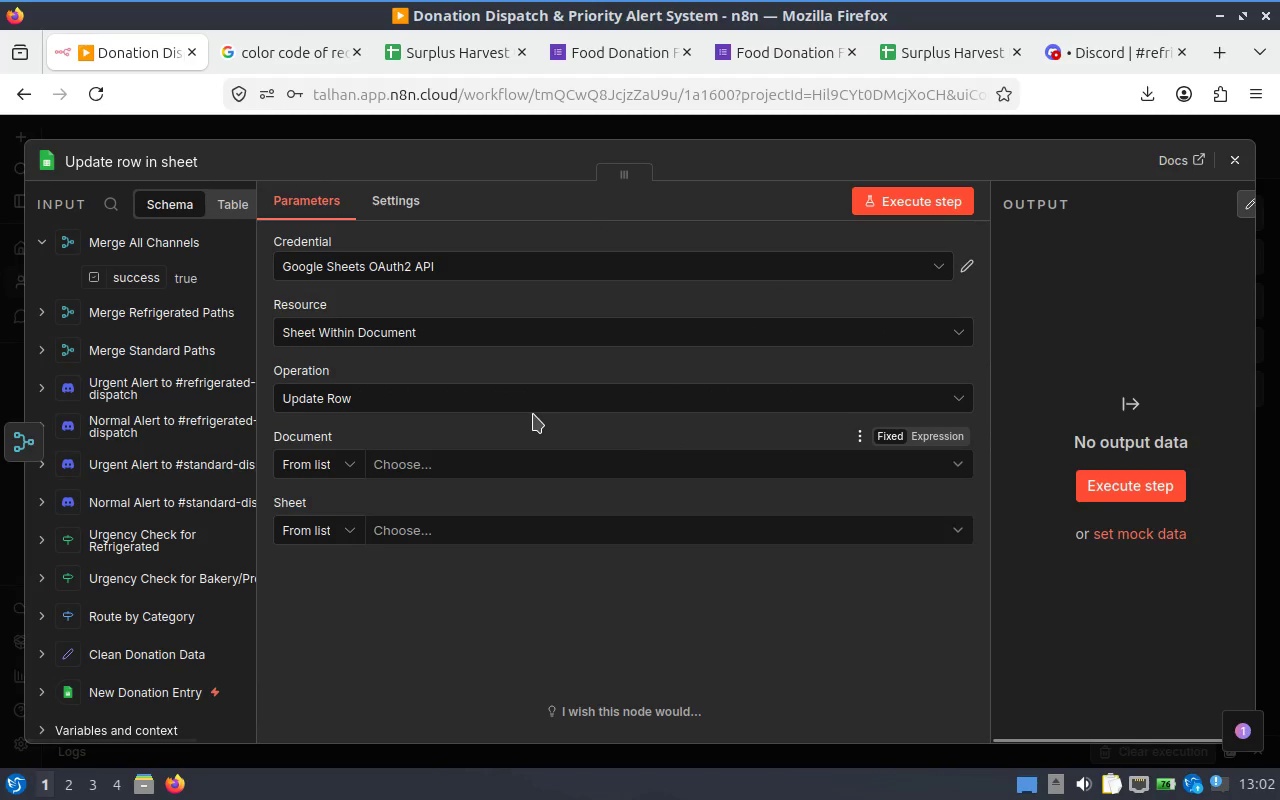 
left_click([605, 393])
 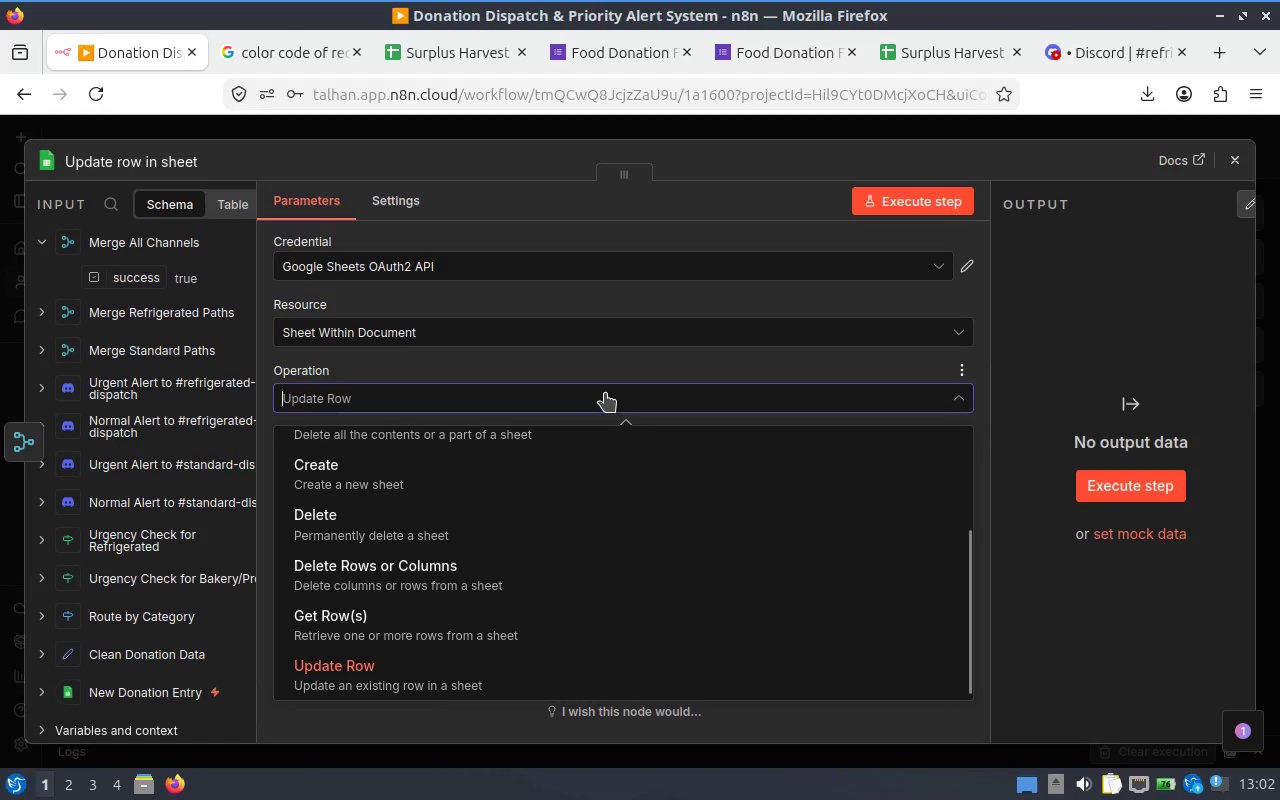 
left_click([605, 393])
 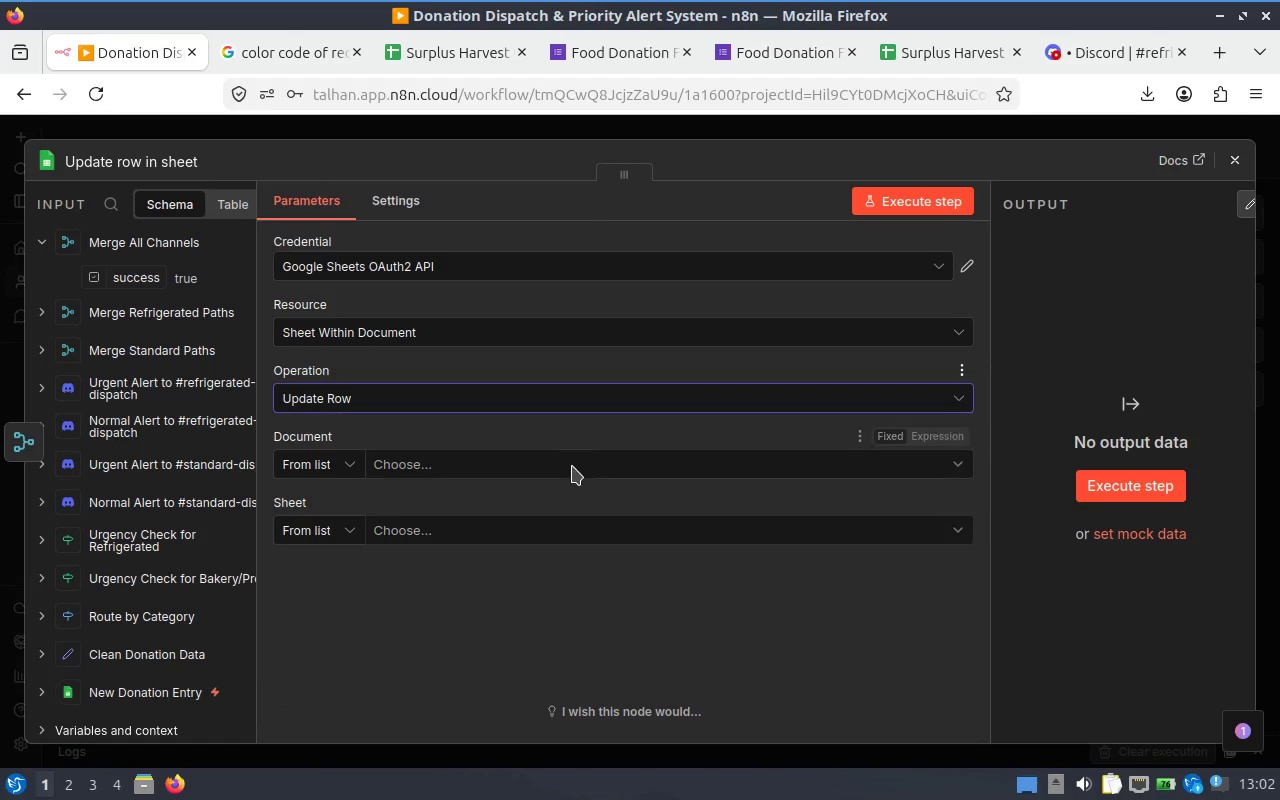 
left_click([572, 465])
 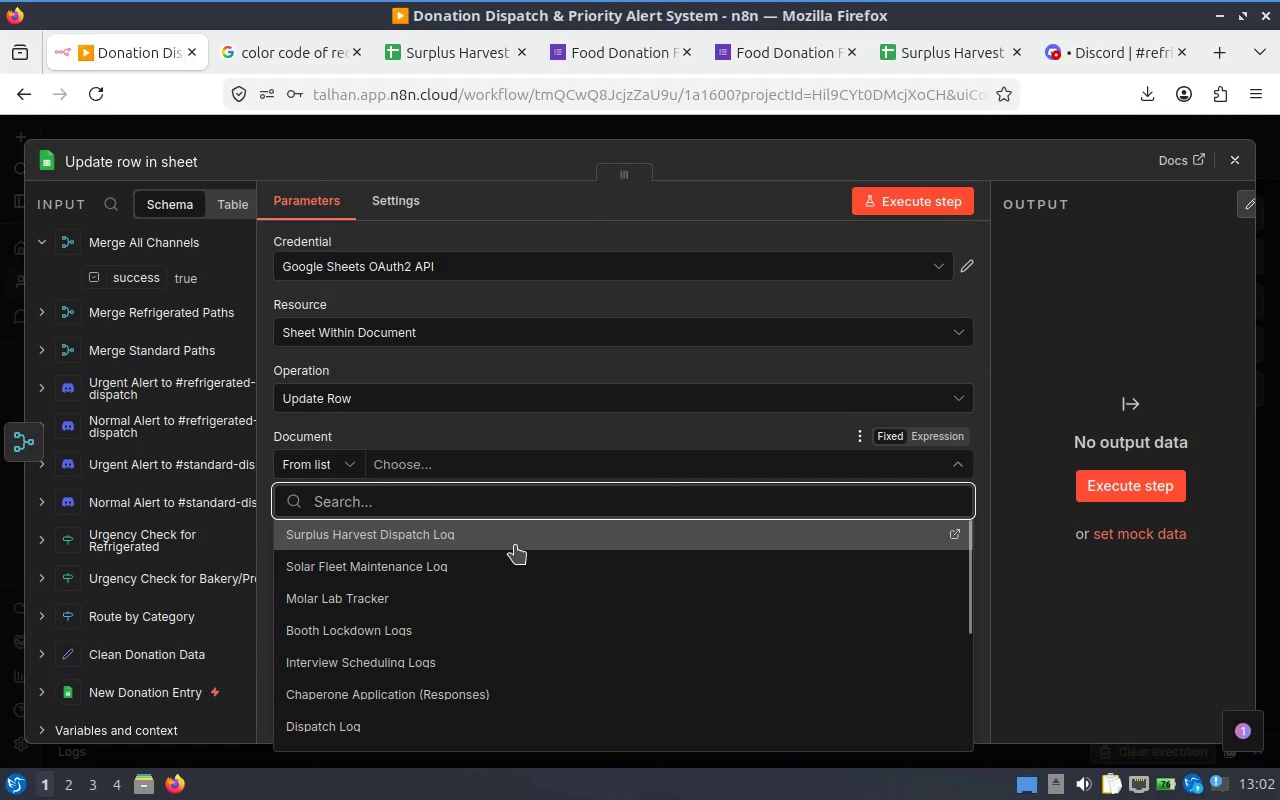 
left_click([515, 545])
 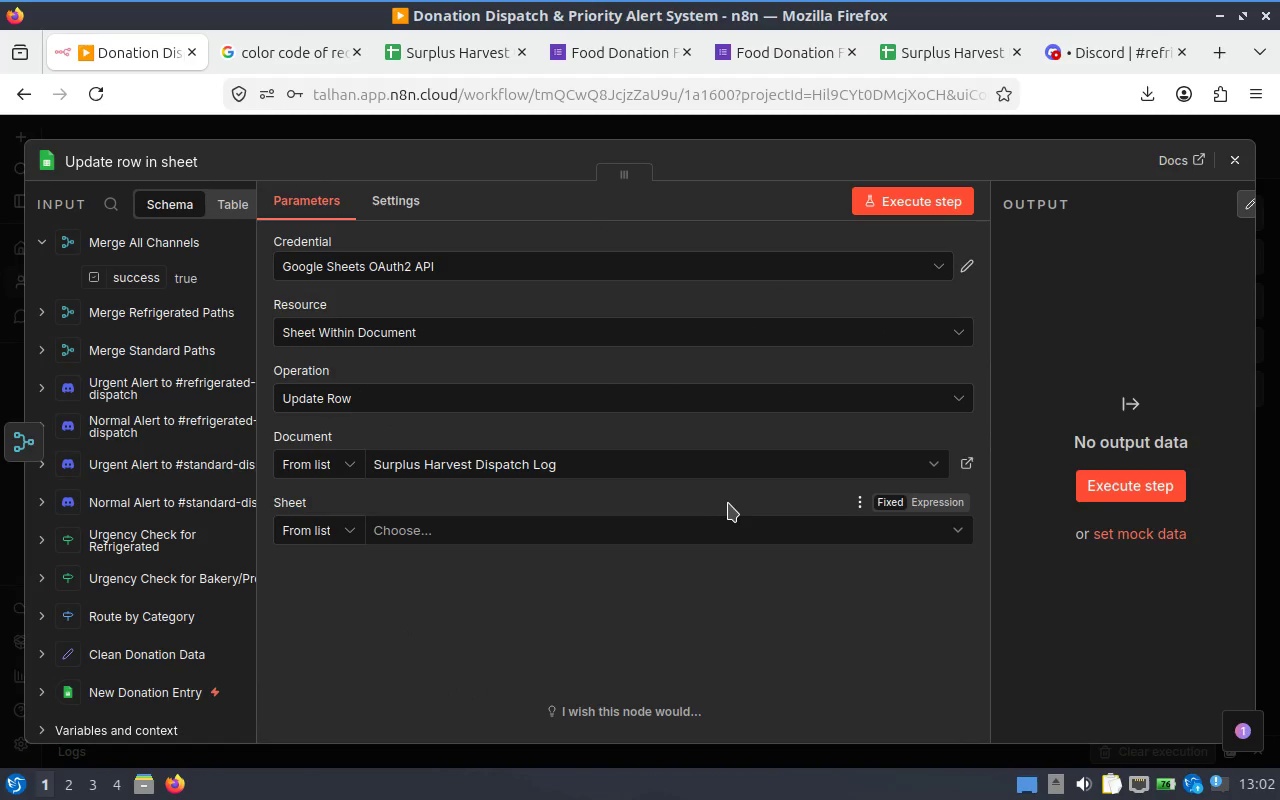 
scroll: coordinate [715, 503], scroll_direction: up, amount: 1.0
 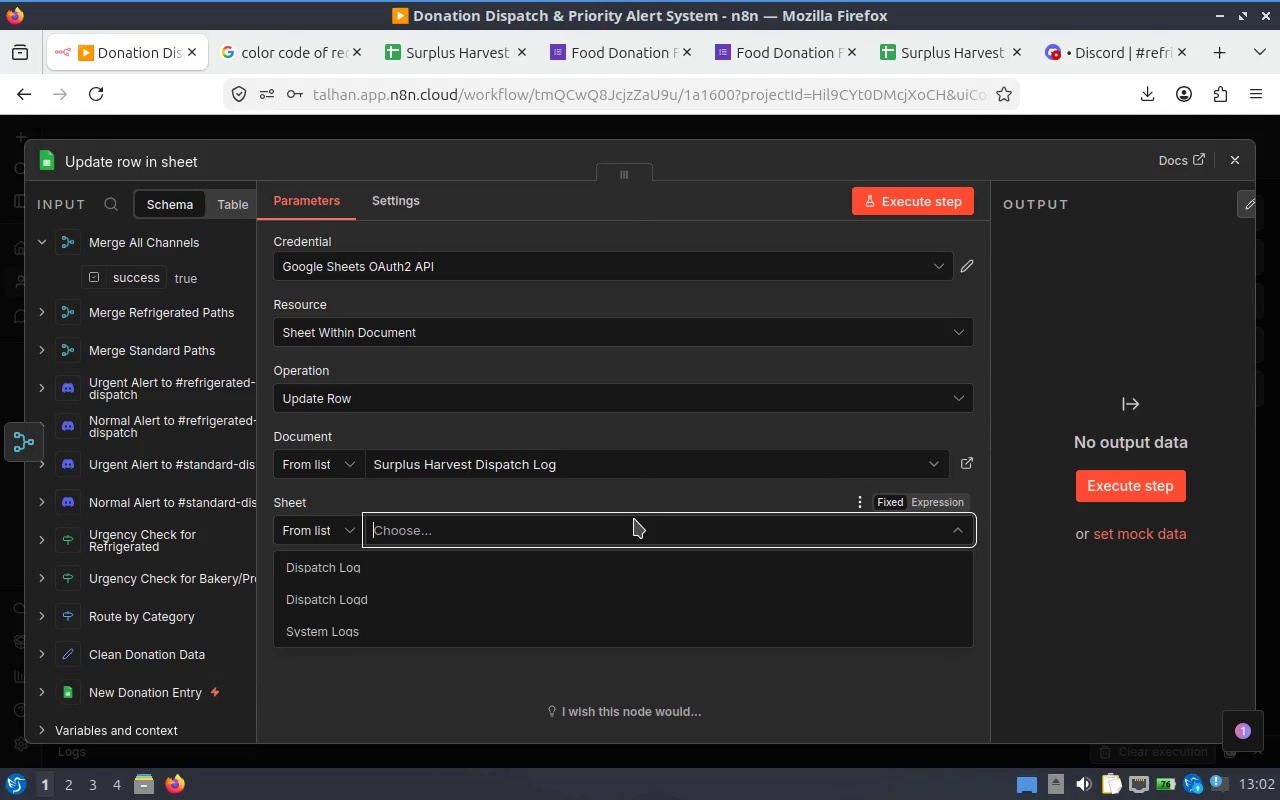 
left_click([561, 570])
 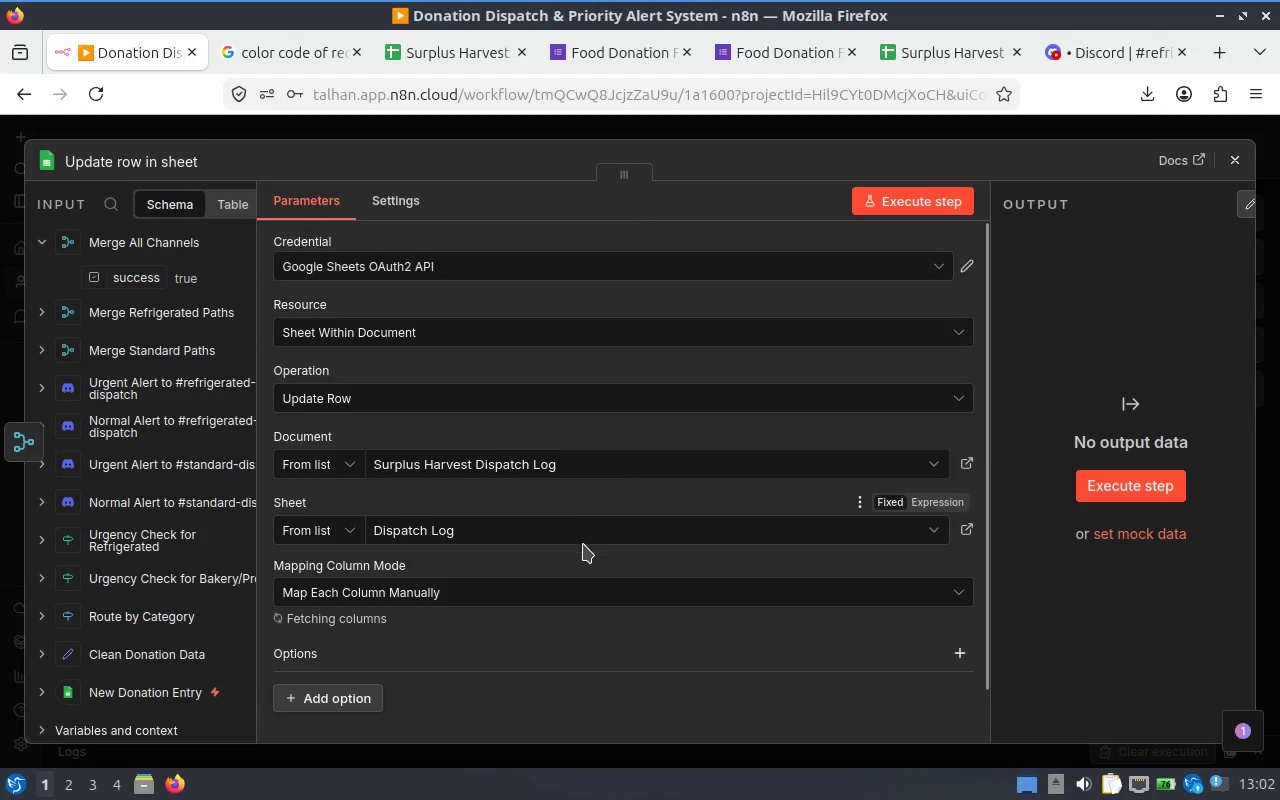 
scroll: coordinate [630, 480], scroll_direction: down, amount: 2.0
 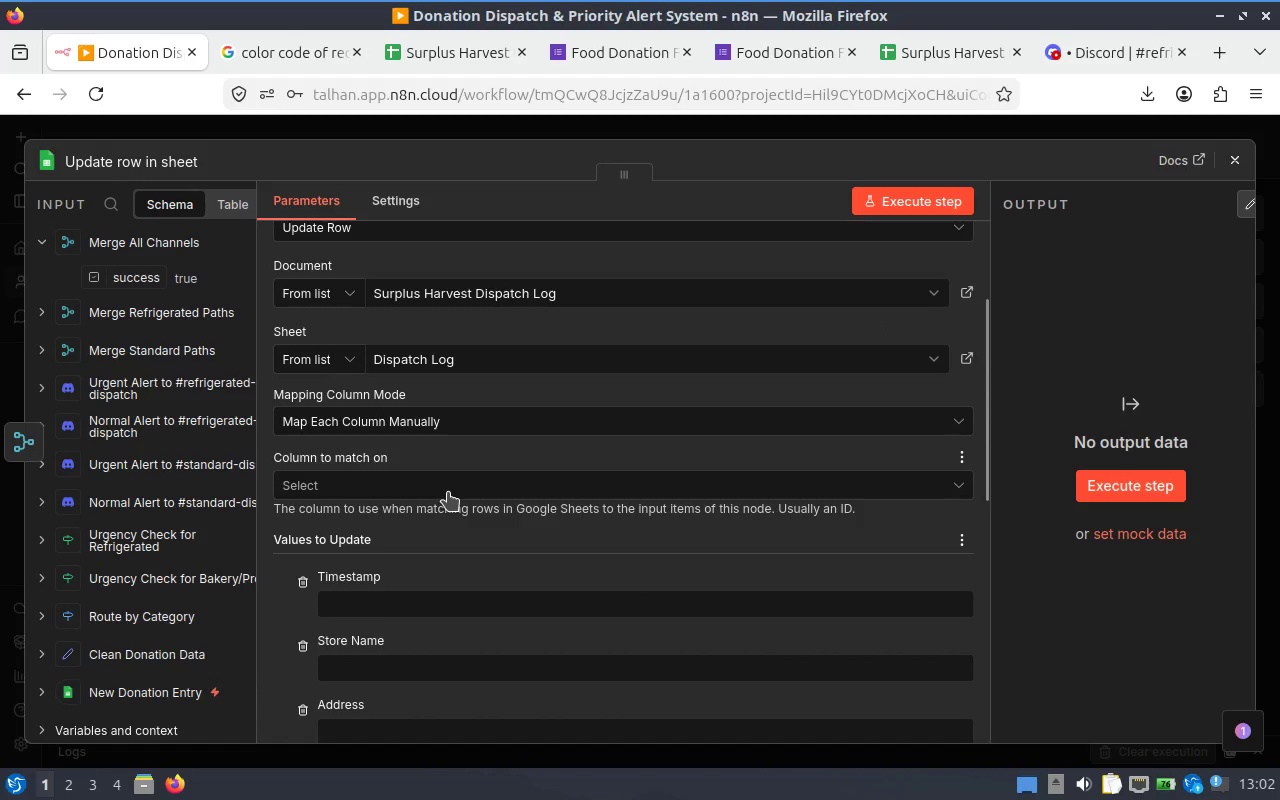 
left_click([448, 492])
 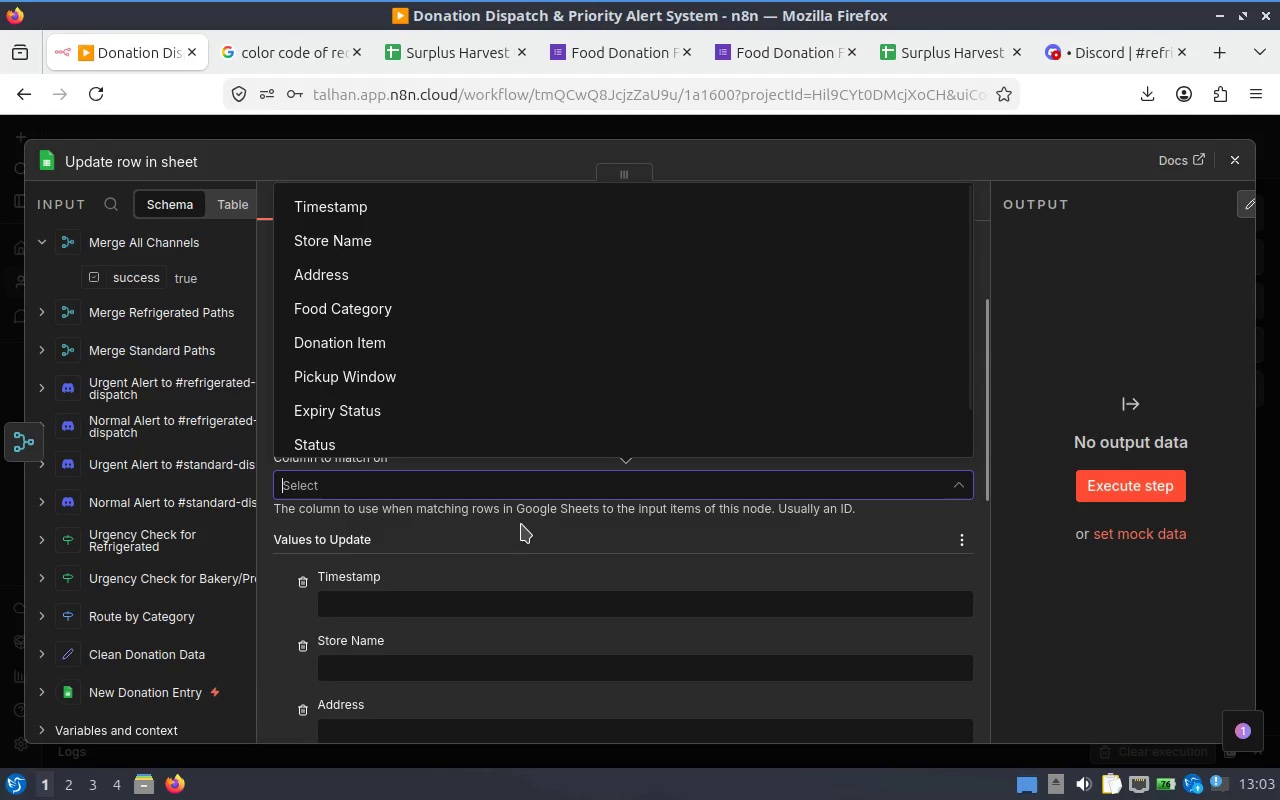 
left_click([521, 524])
 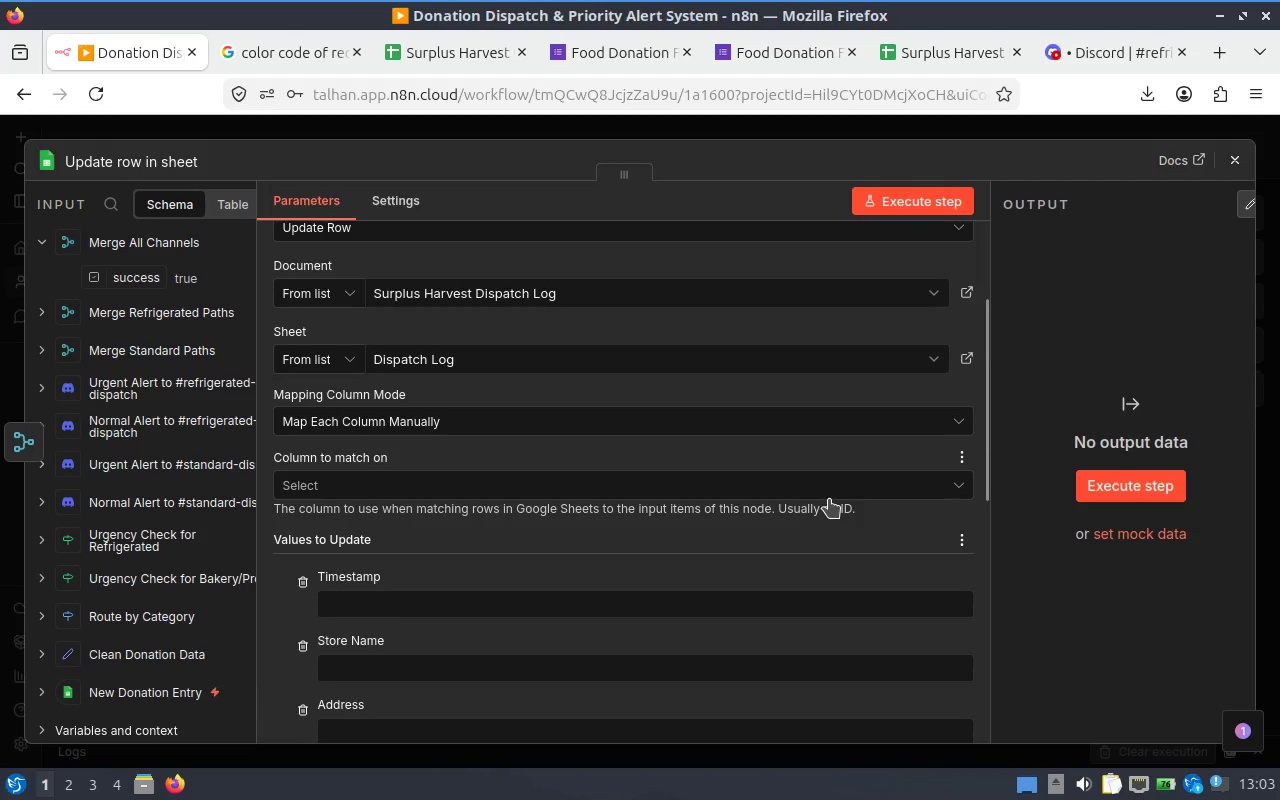 
scroll: coordinate [592, 476], scroll_direction: down, amount: 2.0
 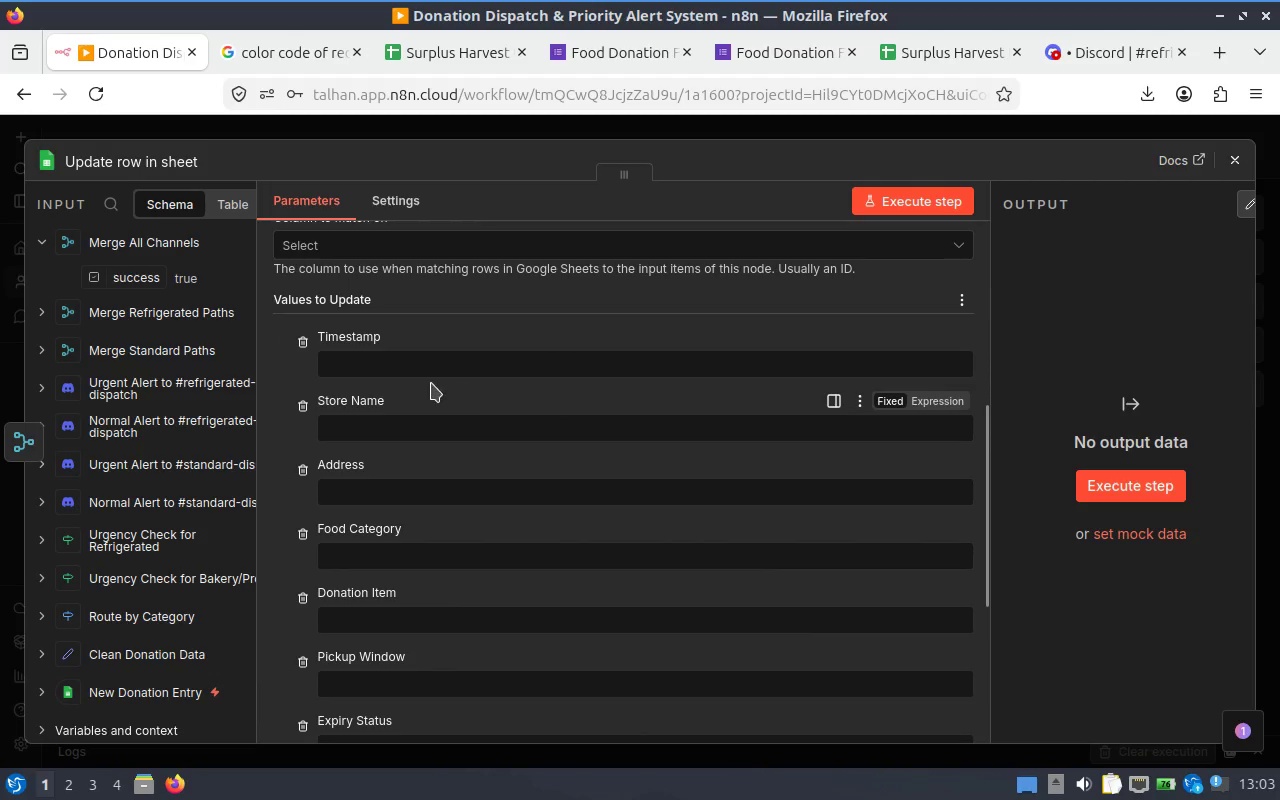 
scroll: coordinate [521, 364], scroll_direction: up, amount: 1.0
 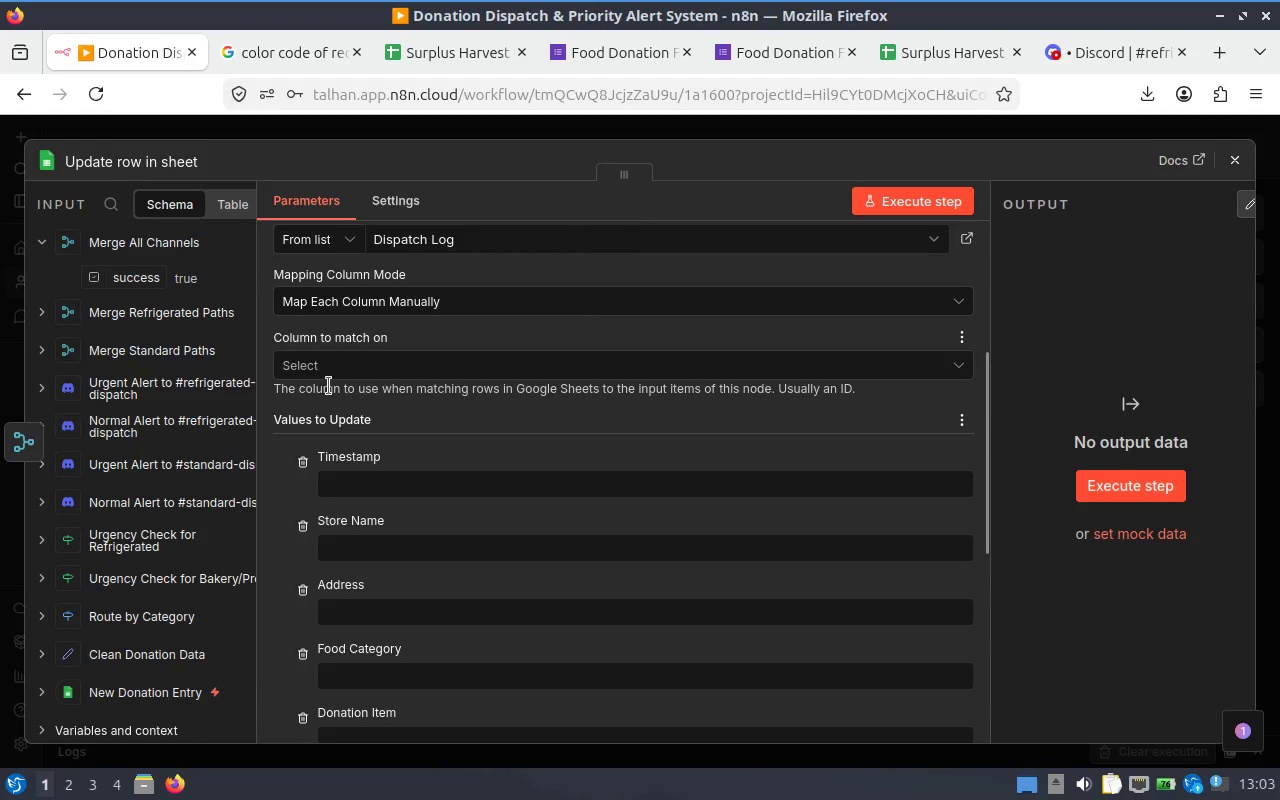 
wait(12.8)
 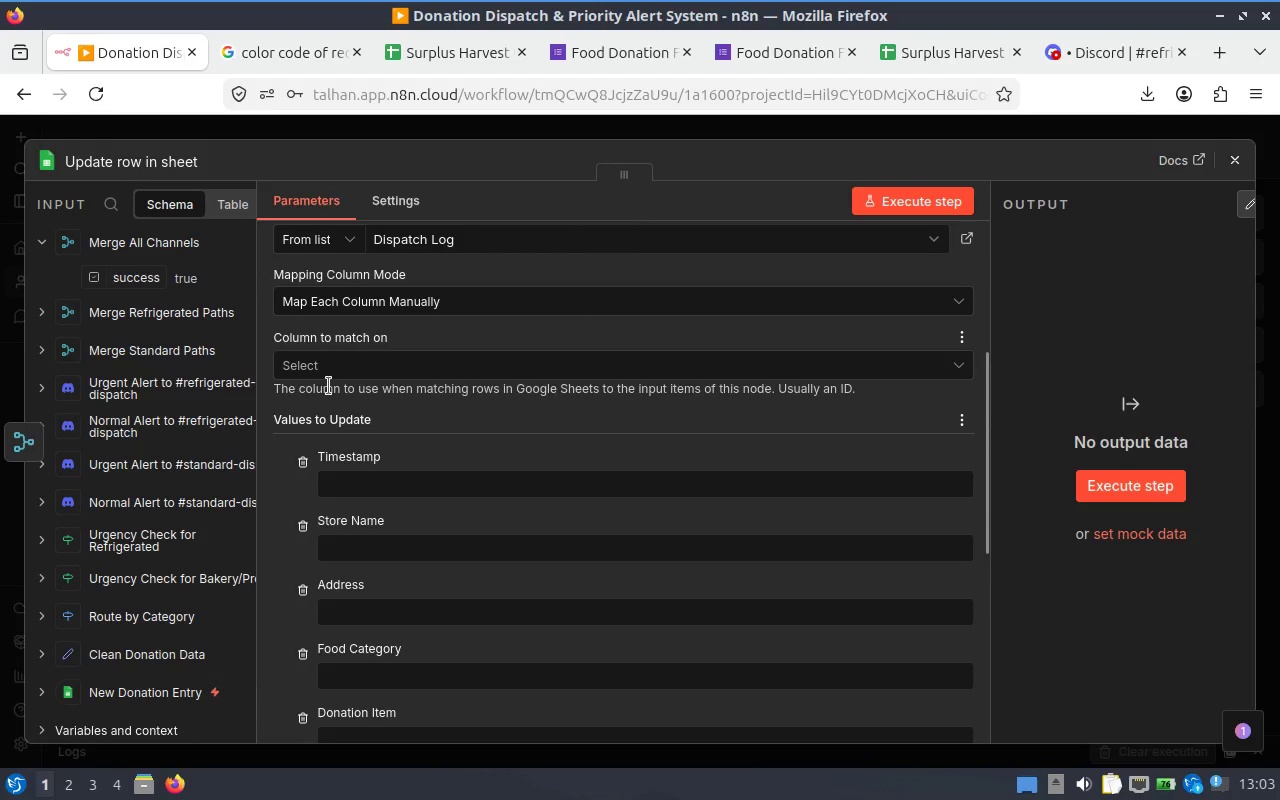 
scroll: coordinate [154, 372], scroll_direction: up, amount: 2.0
 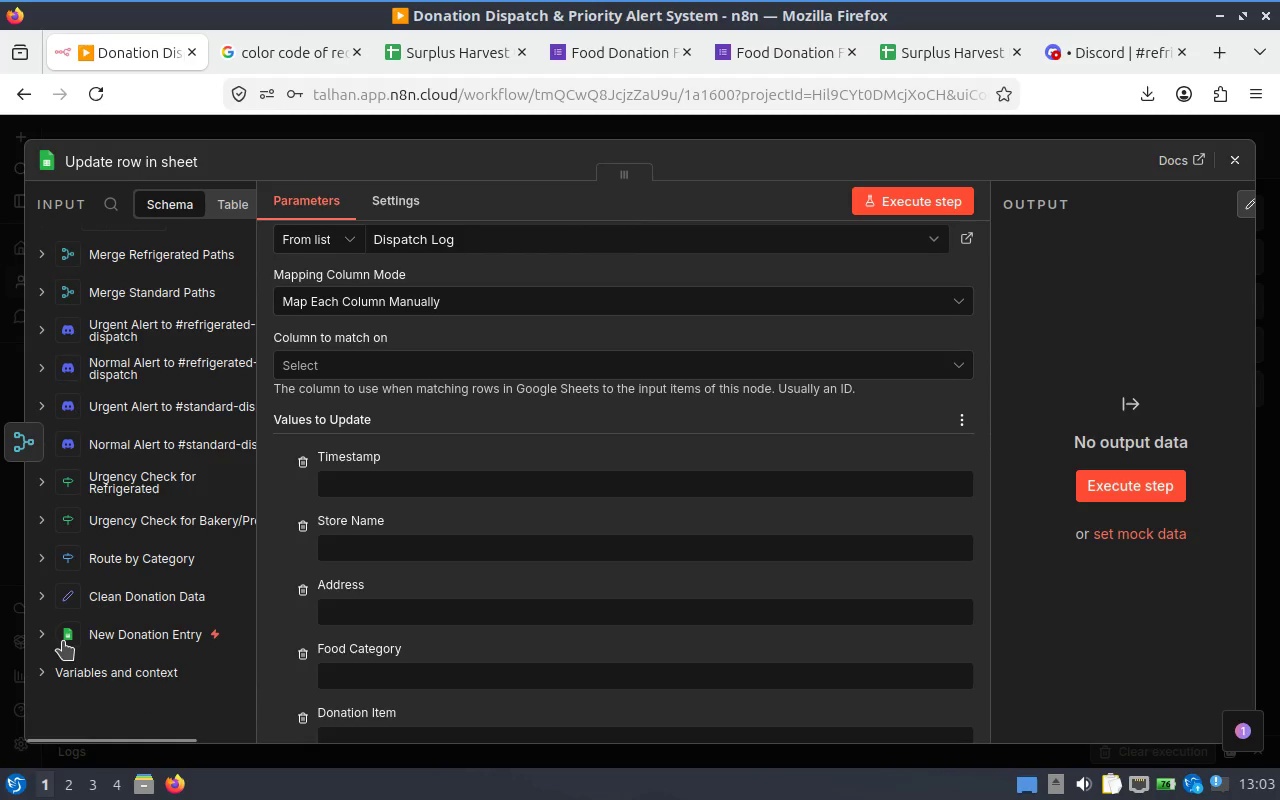 
left_click([38, 640])
 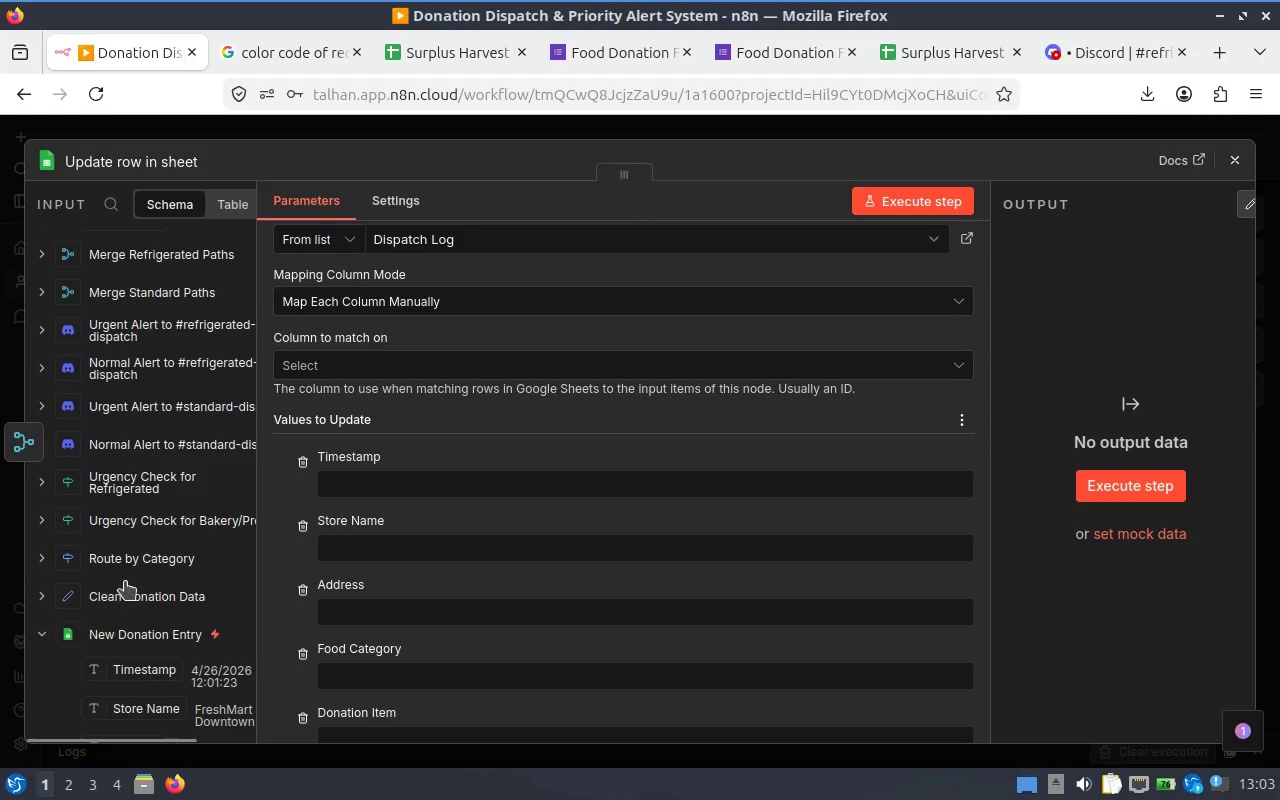 
scroll: coordinate [126, 574], scroll_direction: down, amount: 1.0
 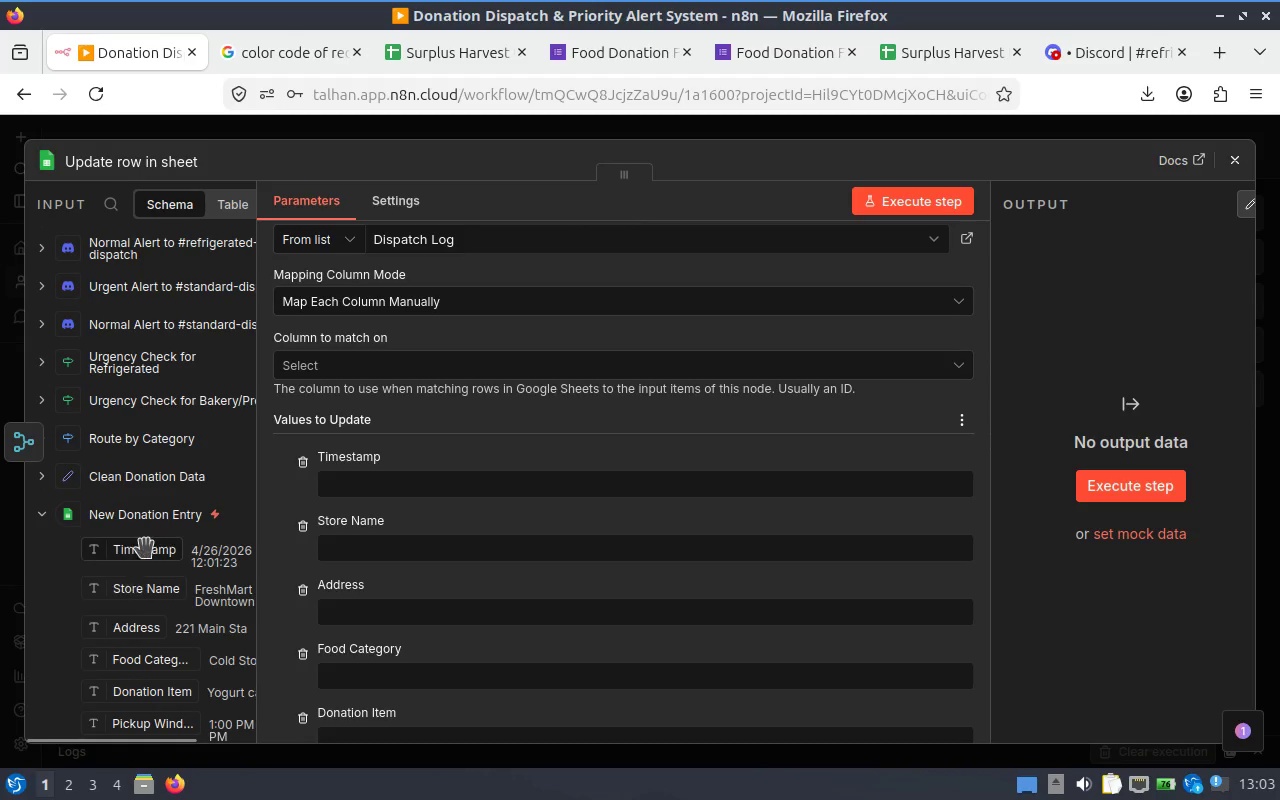 
scroll: coordinate [146, 548], scroll_direction: none, amount: 0.0
 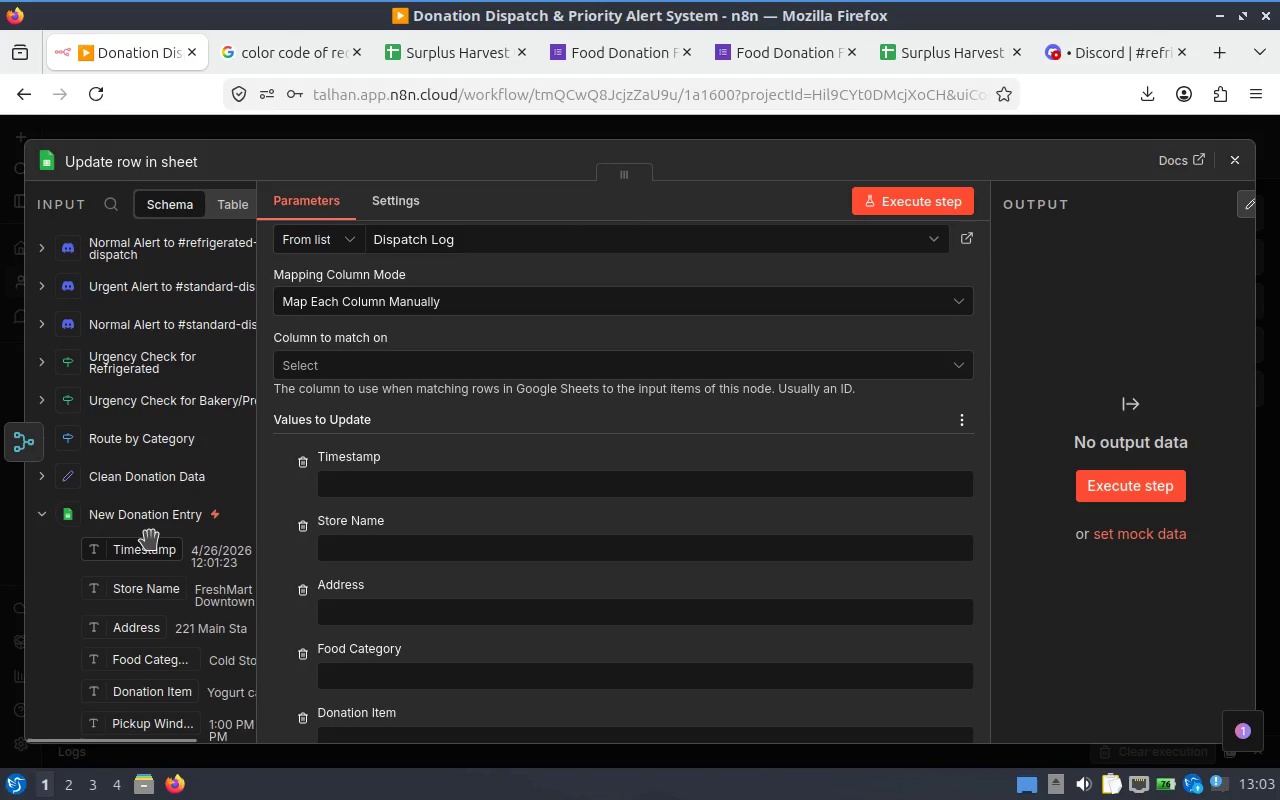 
scroll: coordinate [151, 540], scroll_direction: down, amount: 2.0
 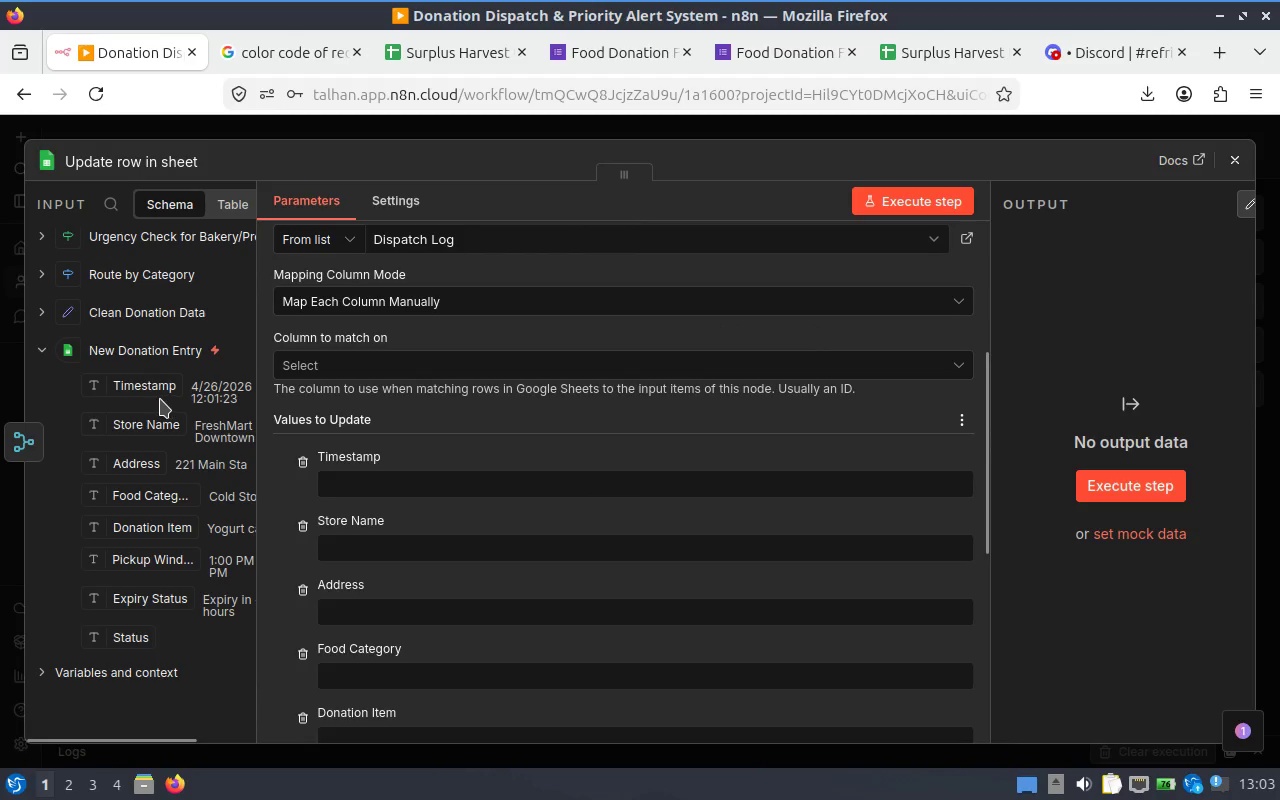 
wait(13.92)
 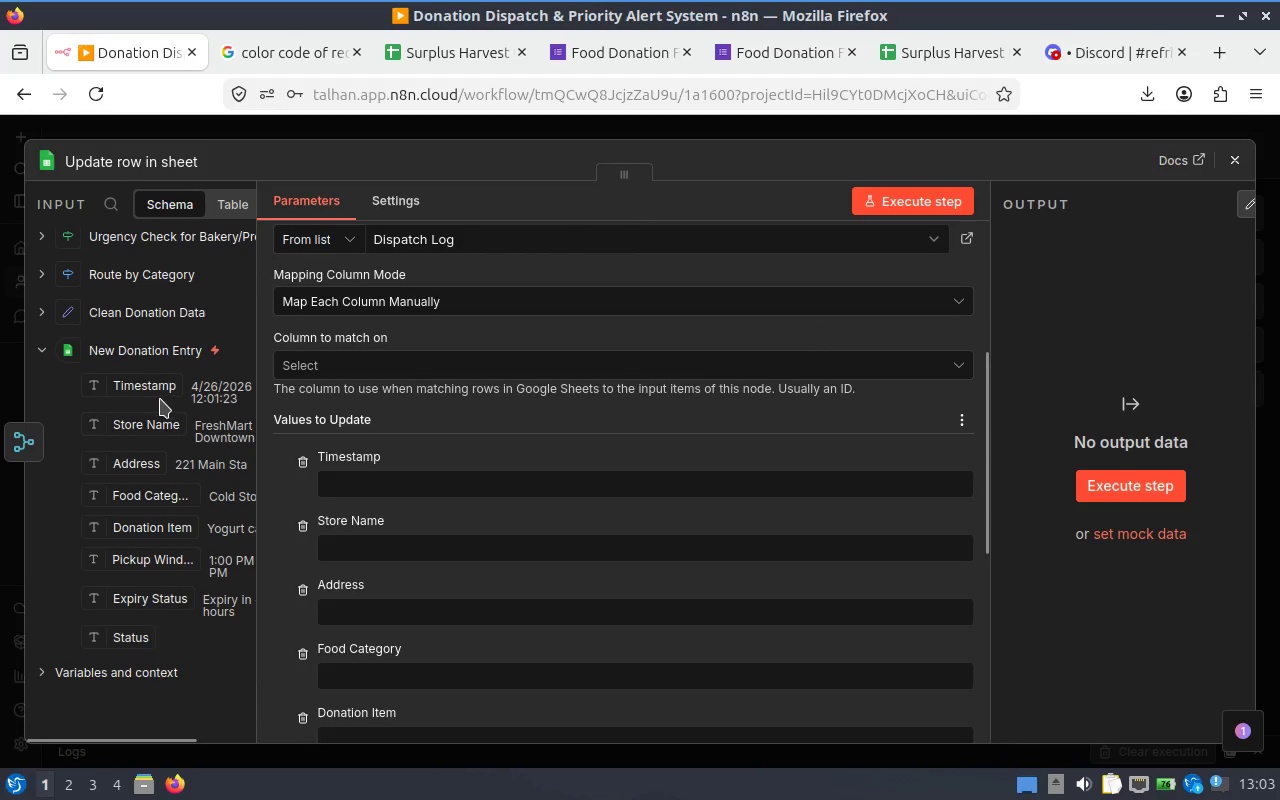 
left_click_drag(start_coordinate=[141, 391], to_coordinate=[410, 374])
 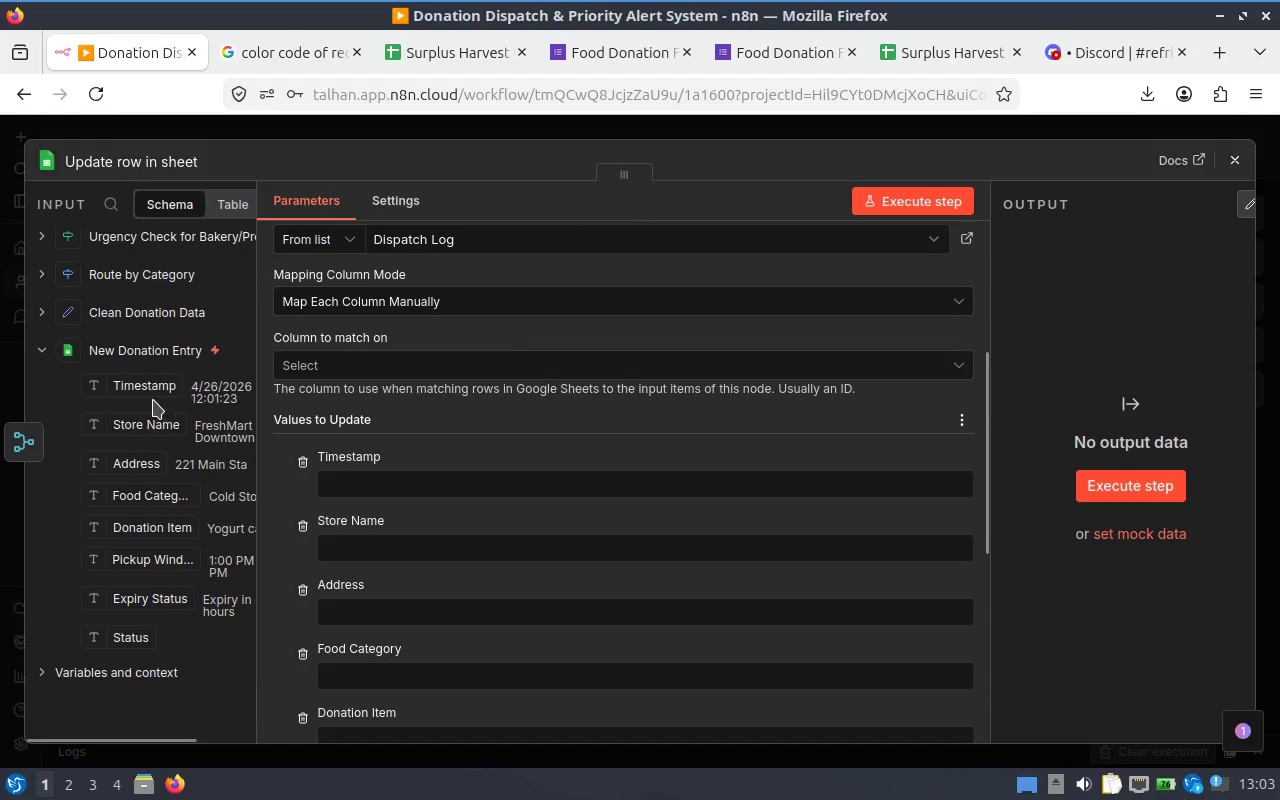 
left_click_drag(start_coordinate=[148, 394], to_coordinate=[483, 372])
 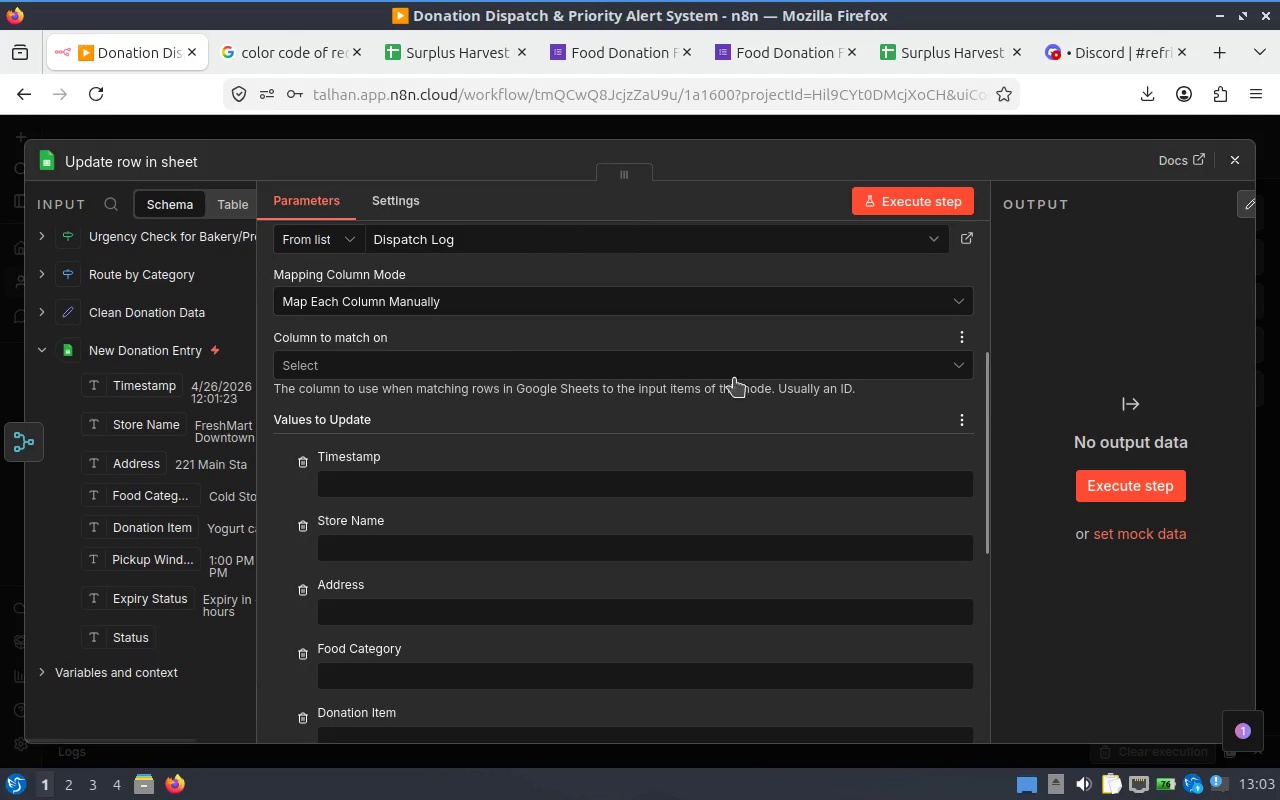 
left_click([805, 377])
 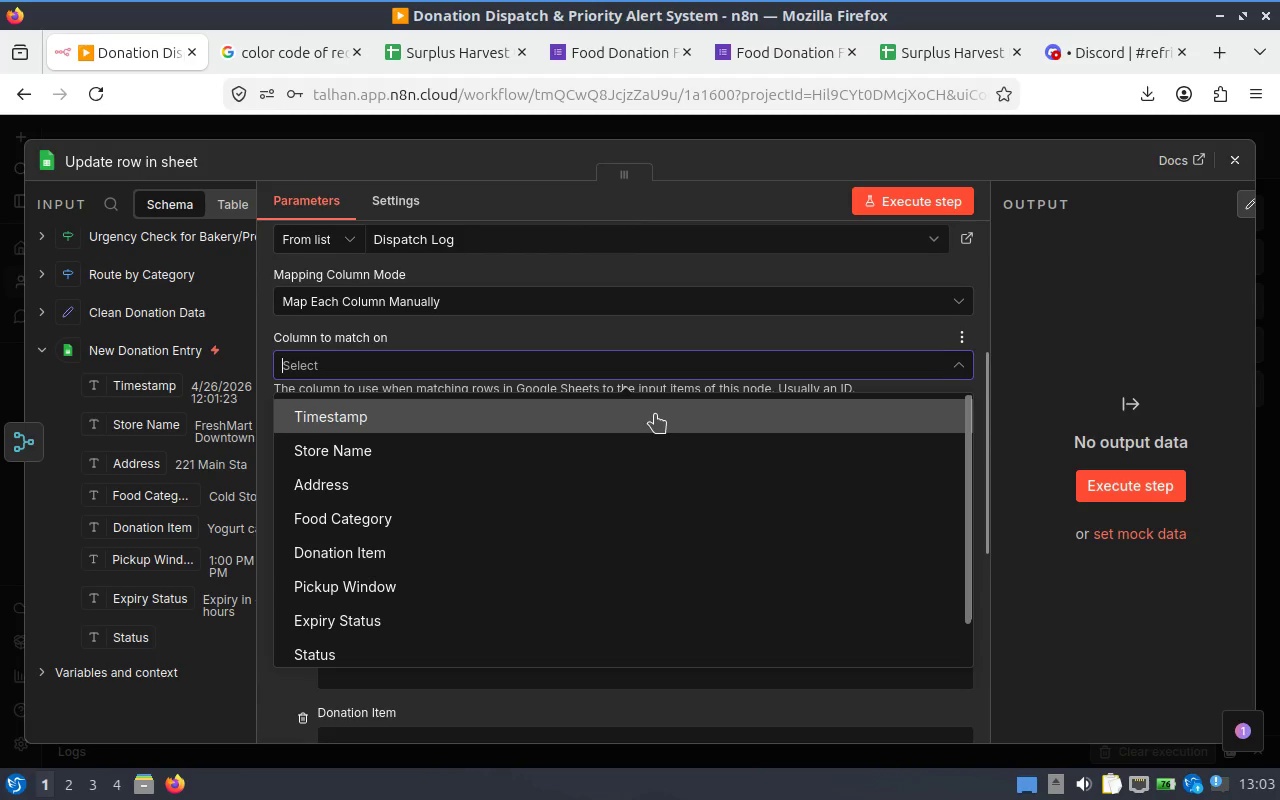 
left_click([649, 430])
 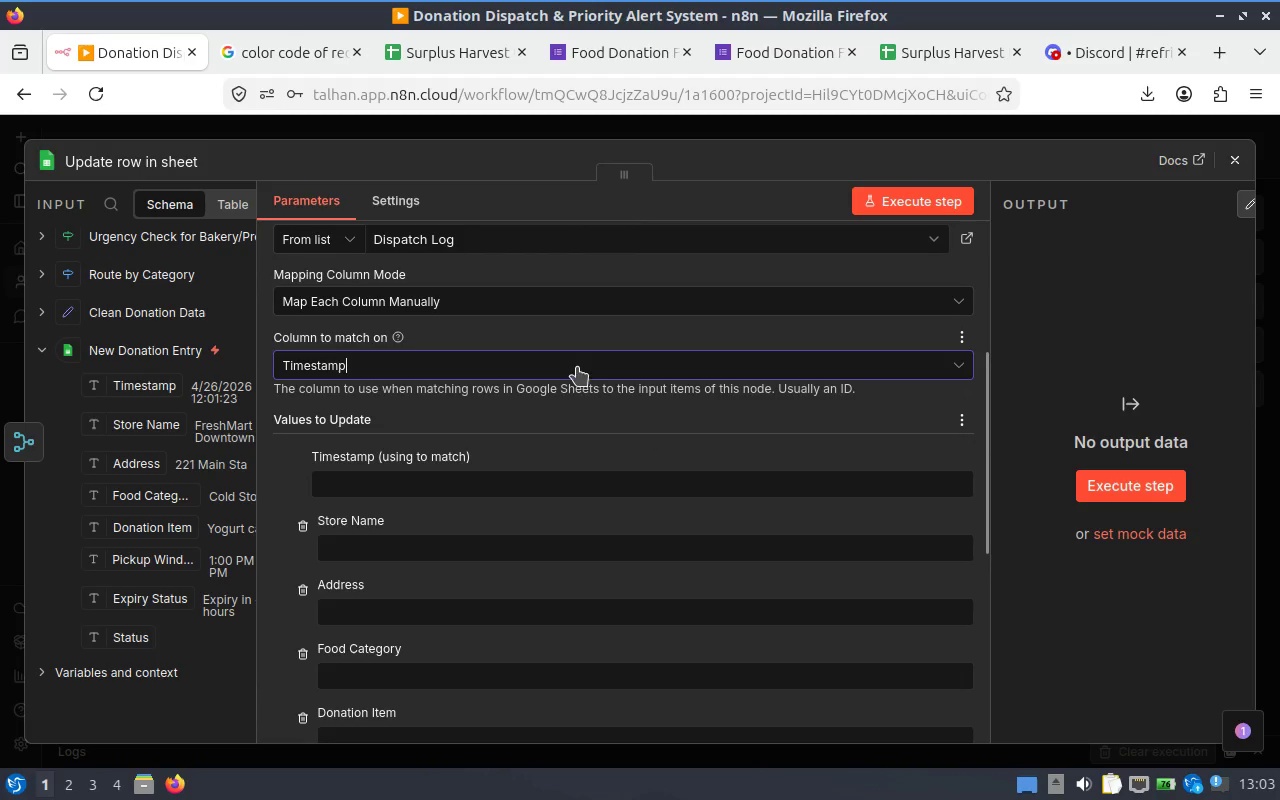 
left_click([577, 405])
 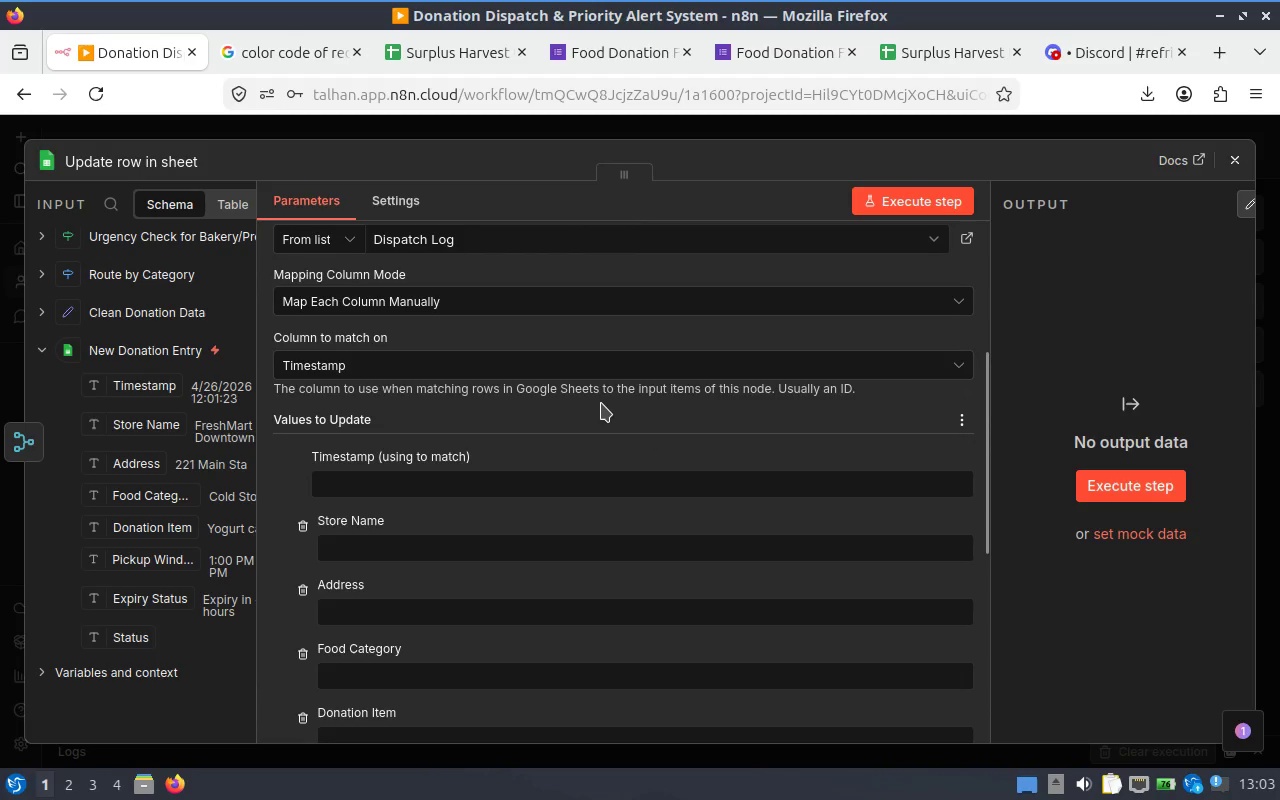 
scroll: coordinate [511, 459], scroll_direction: down, amount: 4.0
 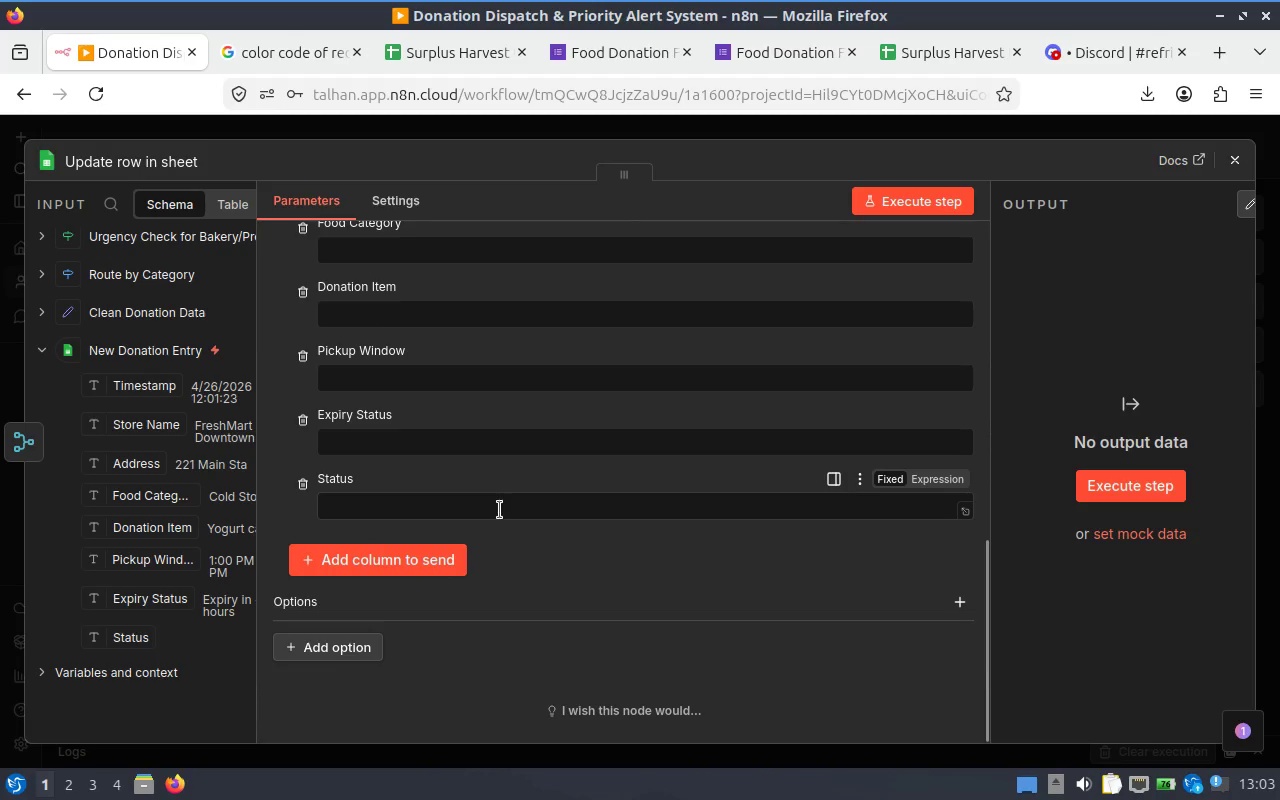 
left_click([499, 512])
 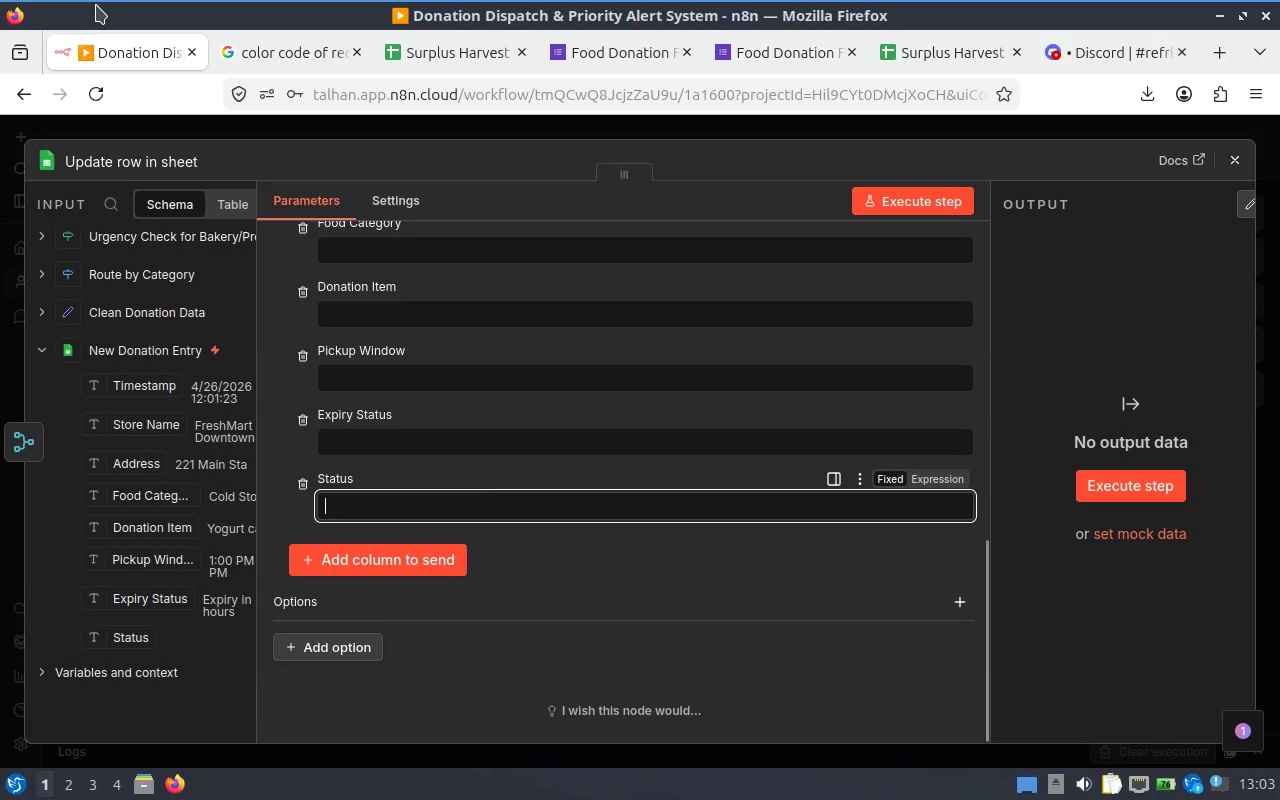 
key(Alt+AltLeft)
 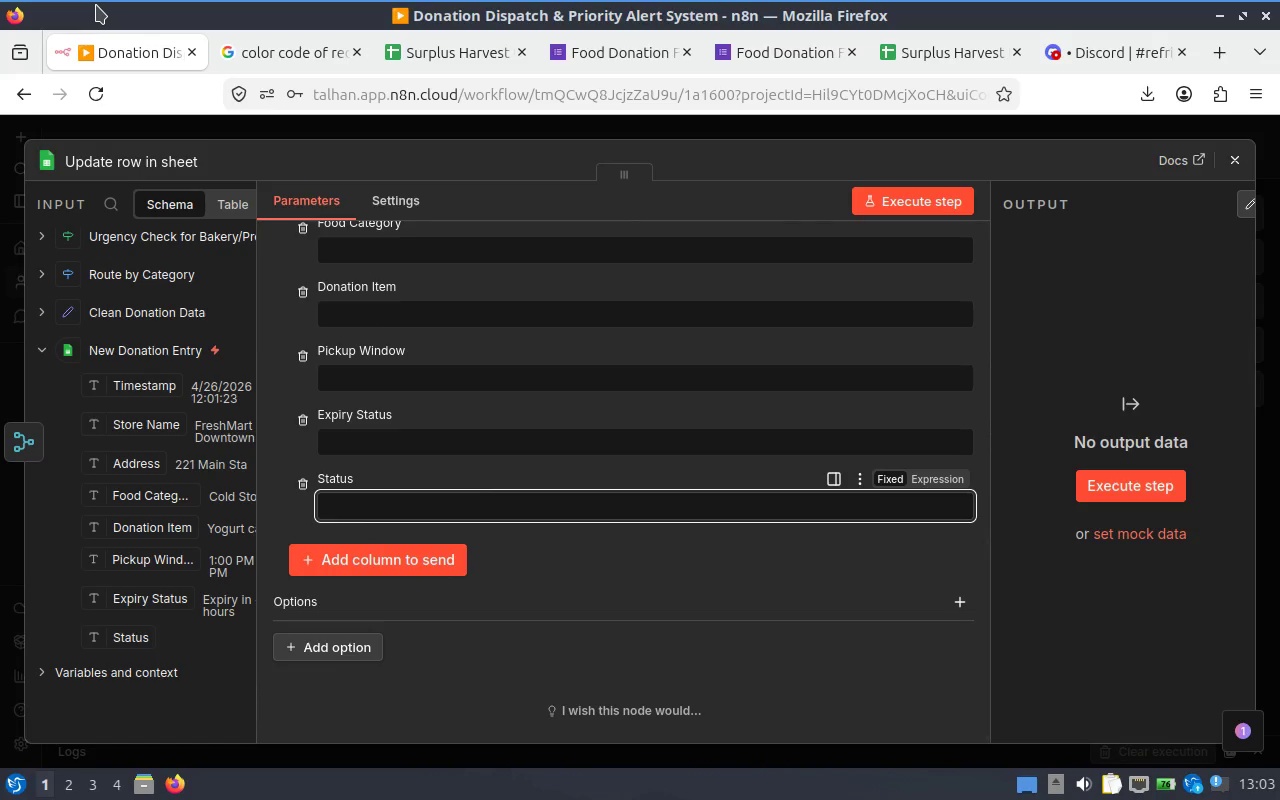 
key(Alt+Tab)